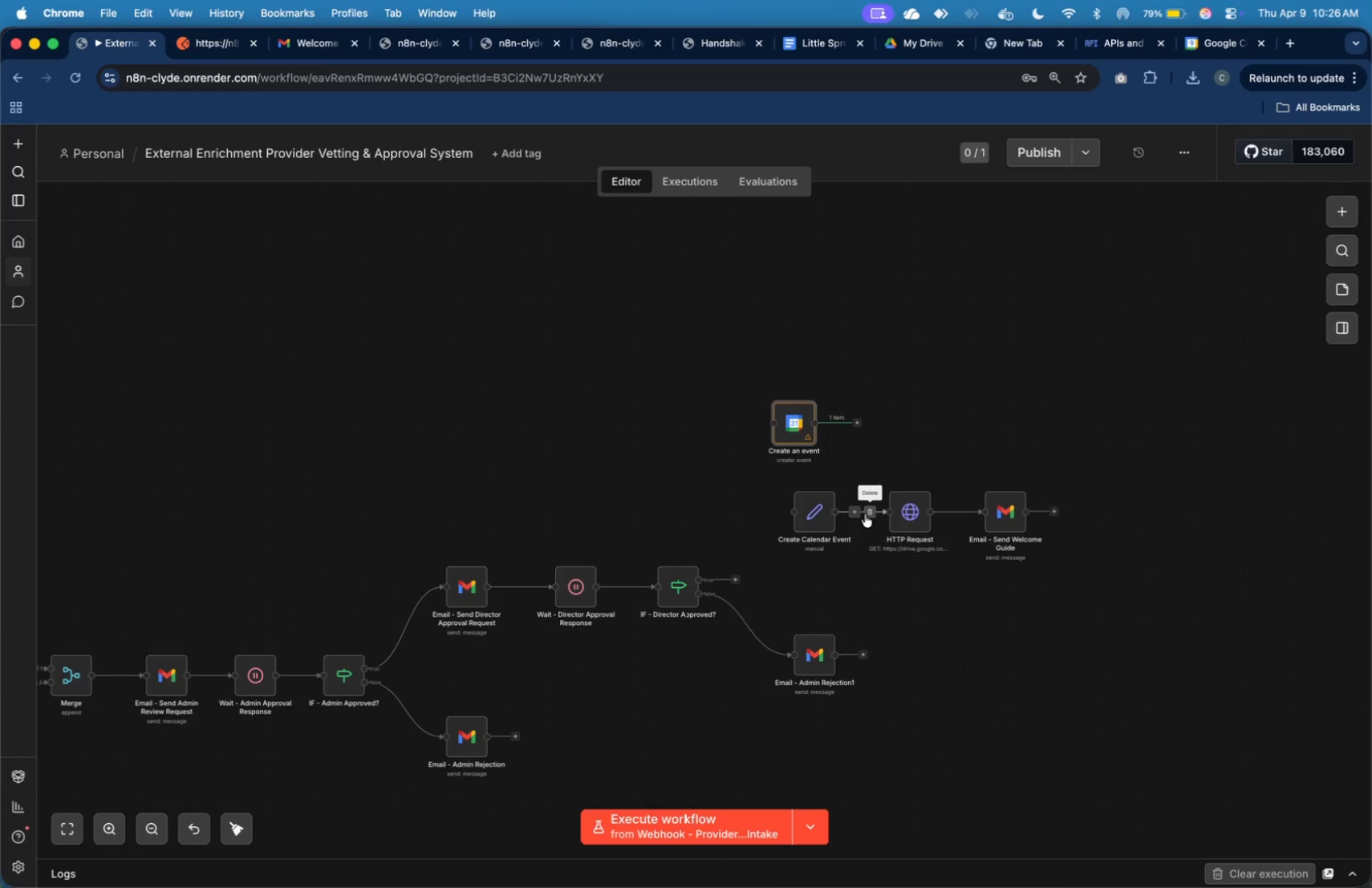 
left_click([867, 515])
 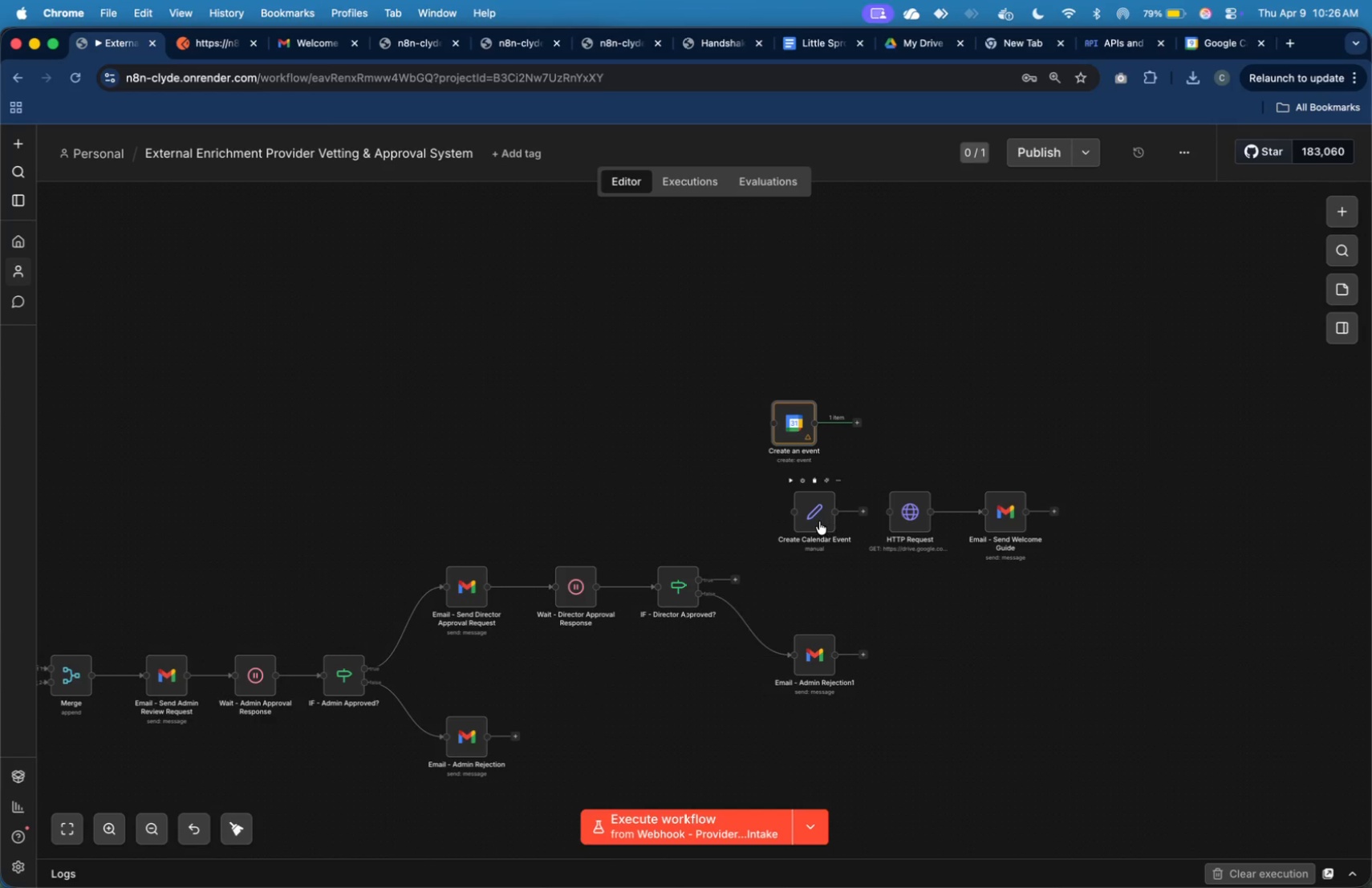 
left_click_drag(start_coordinate=[814, 520], to_coordinate=[634, 423])
 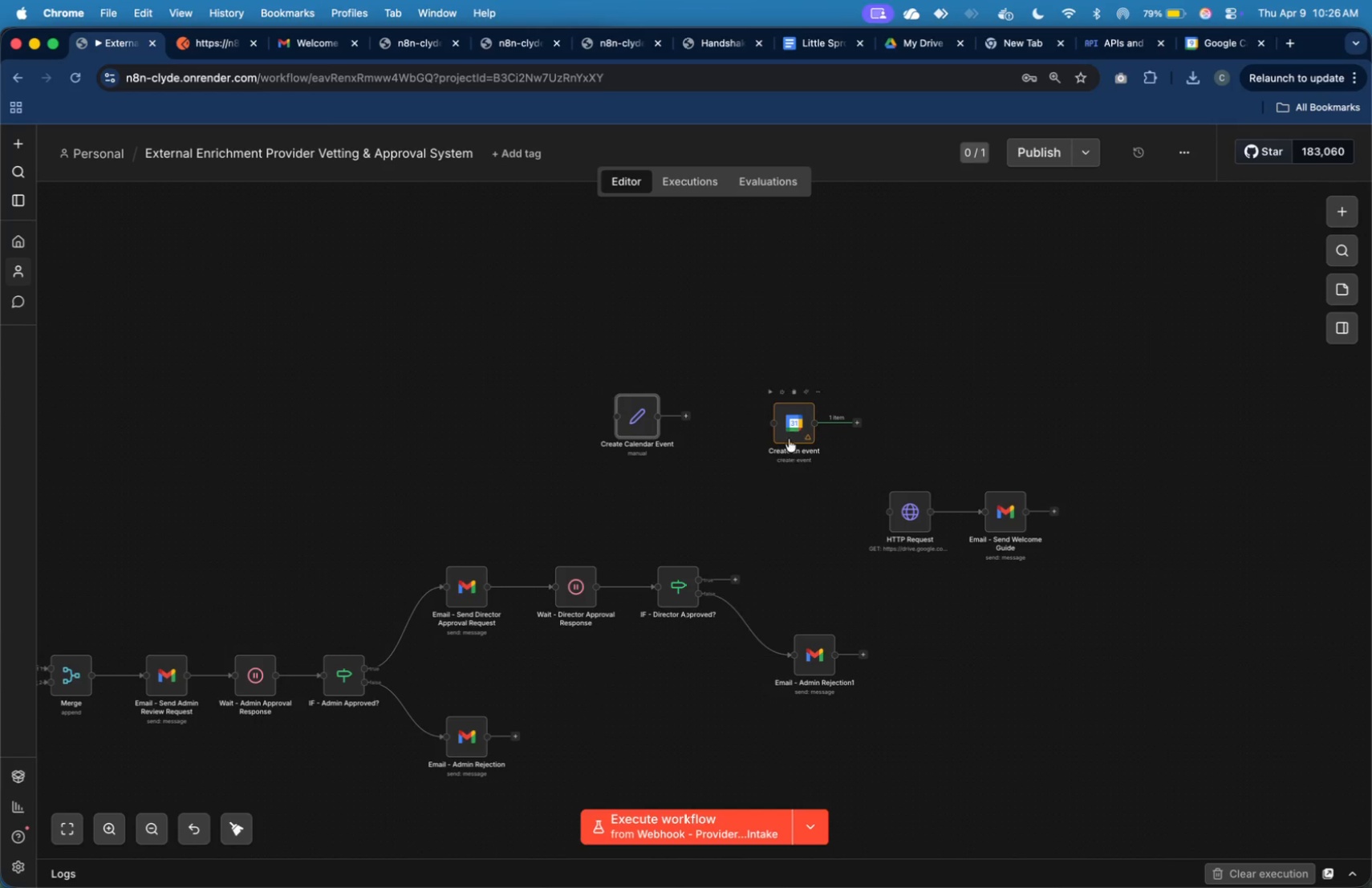 
left_click_drag(start_coordinate=[790, 432], to_coordinate=[790, 522])
 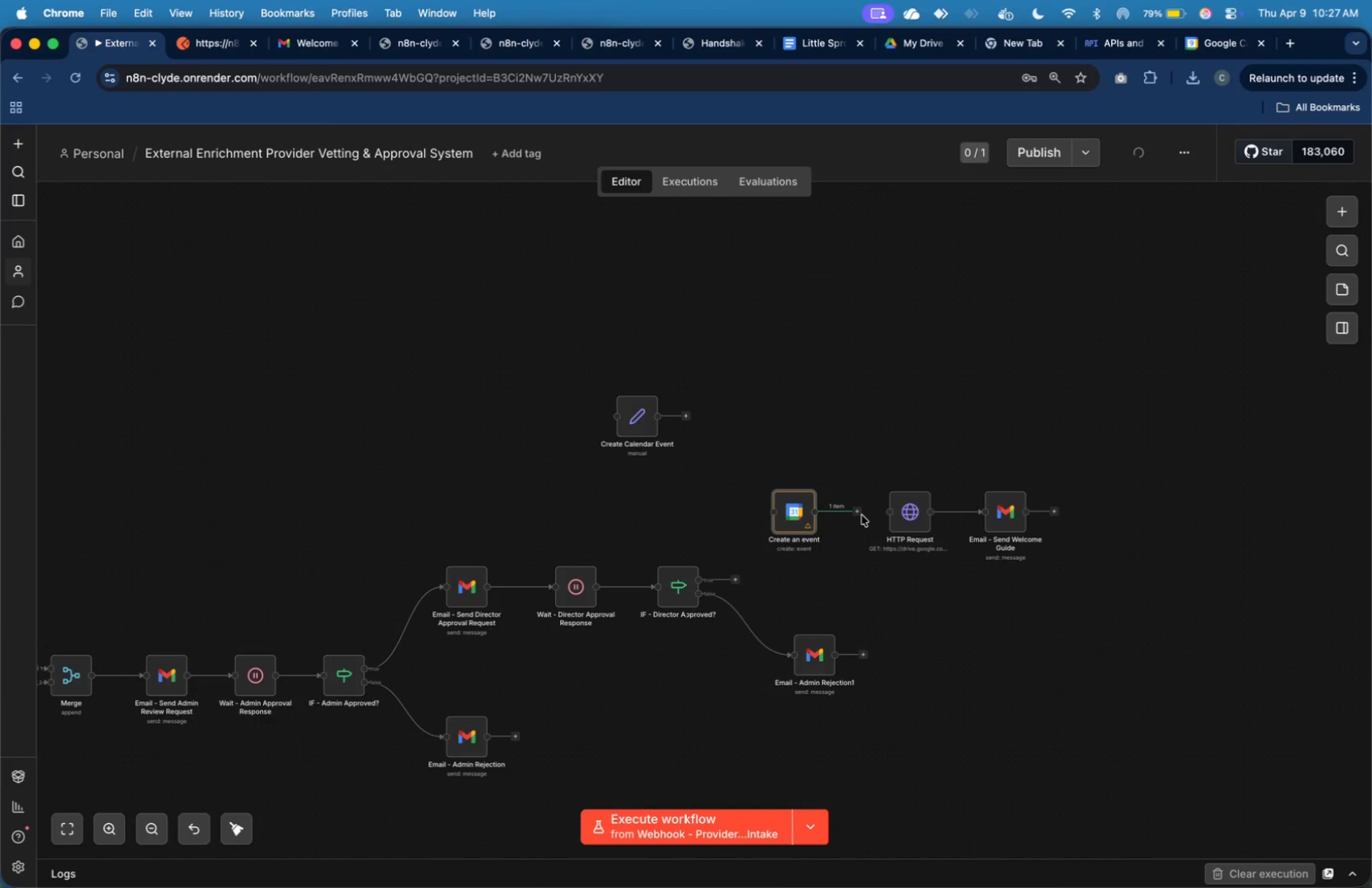 
left_click_drag(start_coordinate=[859, 514], to_coordinate=[875, 517])
 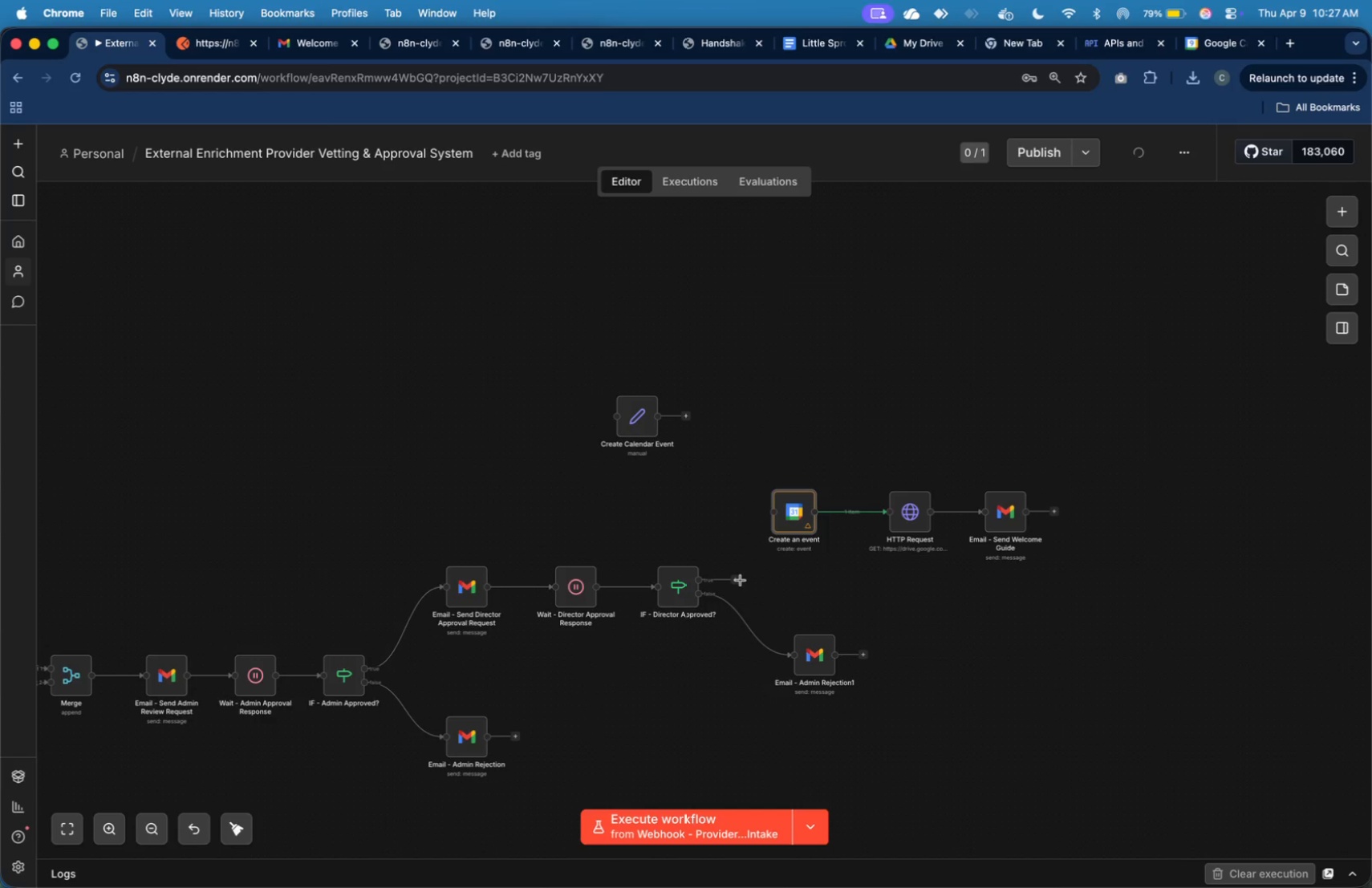 
left_click_drag(start_coordinate=[737, 579], to_coordinate=[759, 525])
 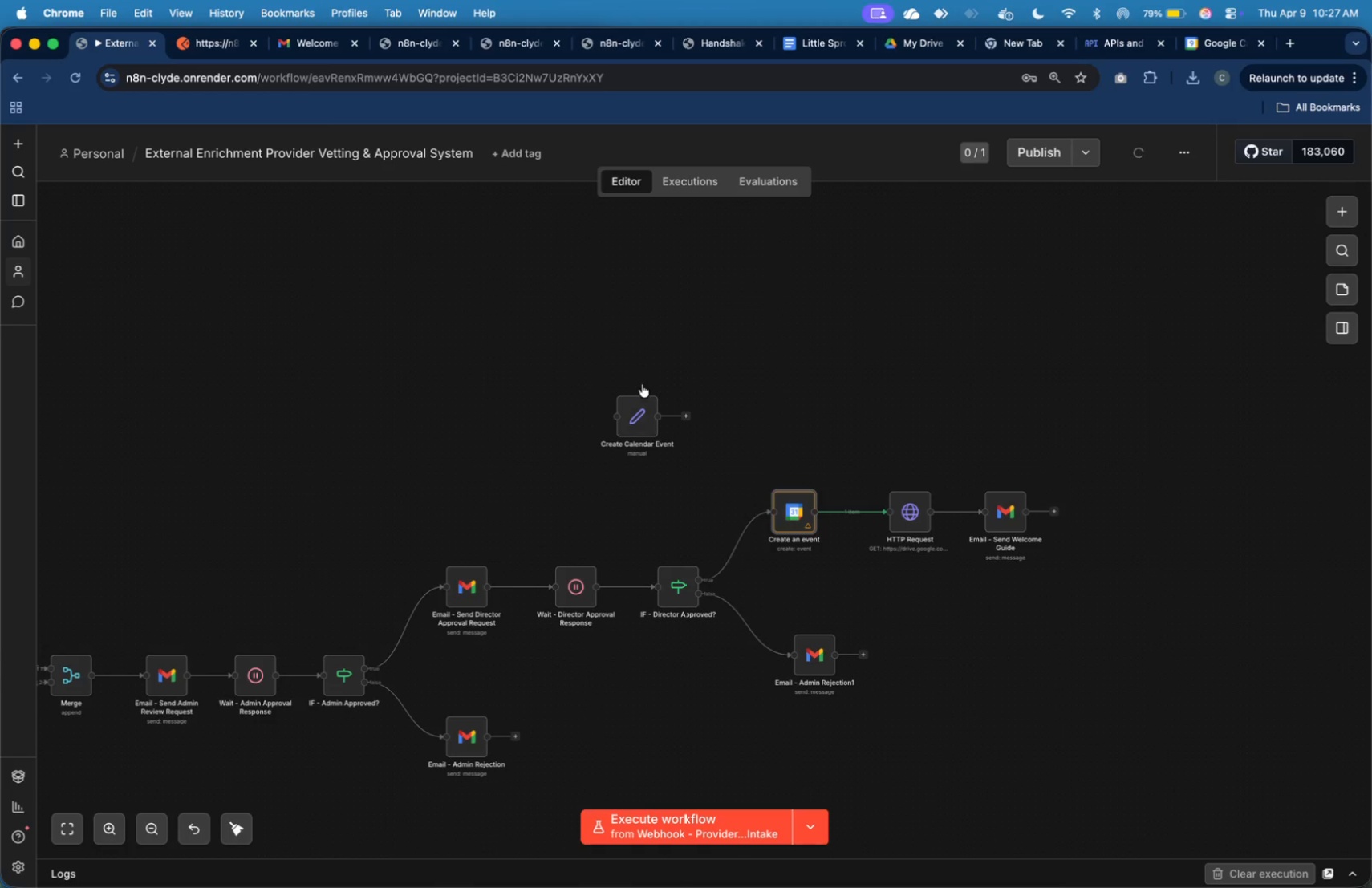 
left_click([642, 384])
 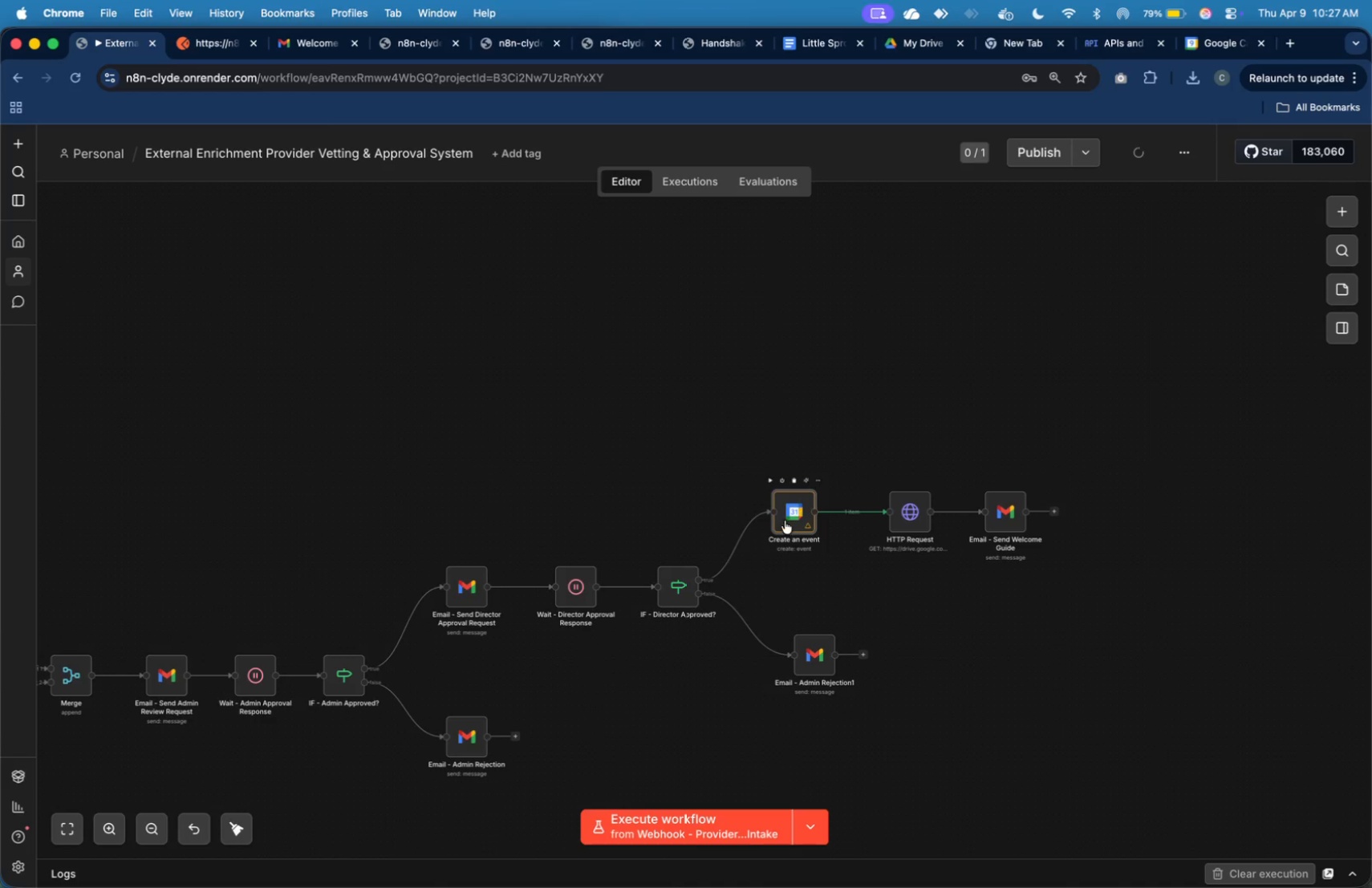 
double_click([784, 521])
 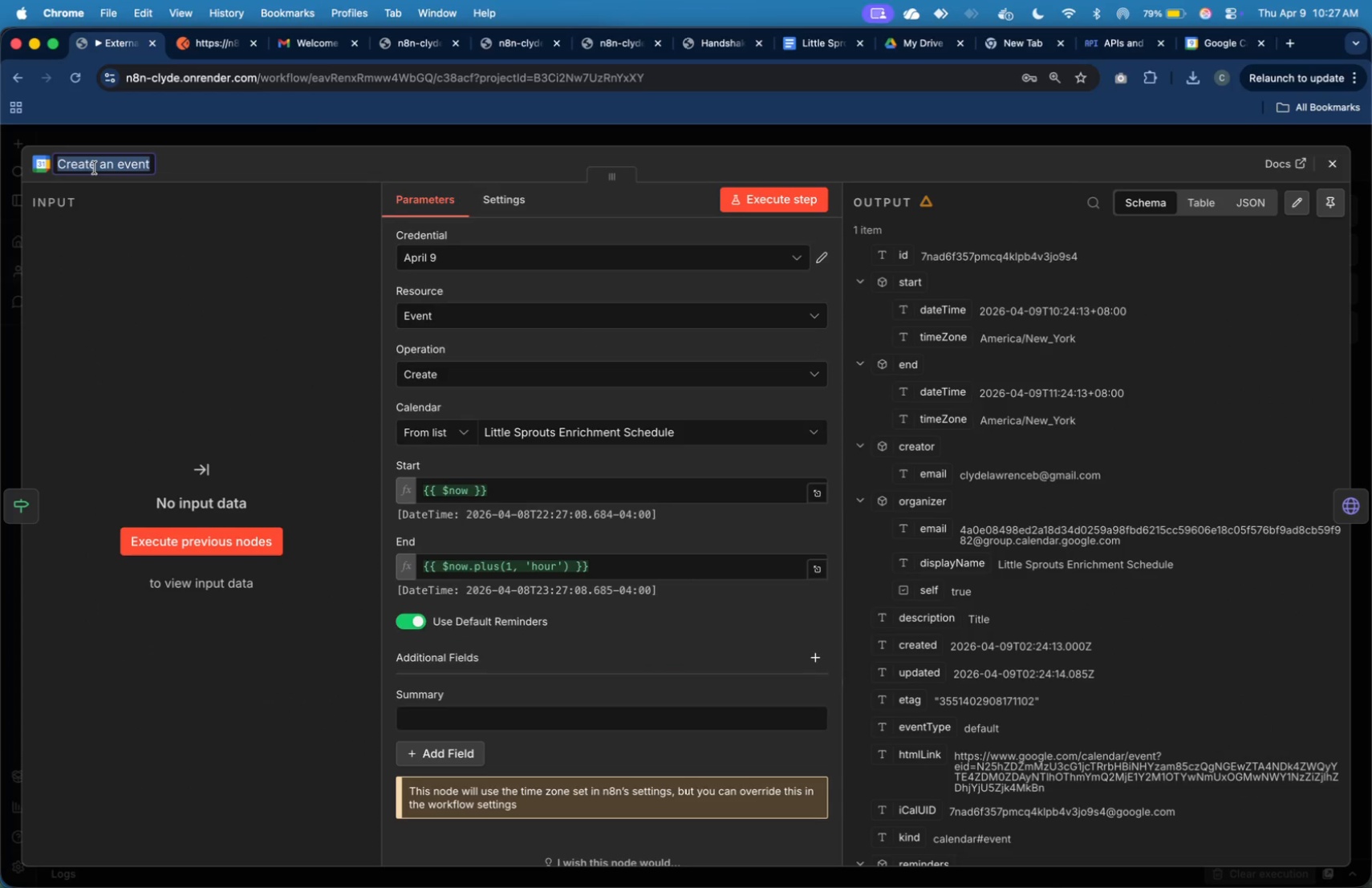 
wait(6.26)
 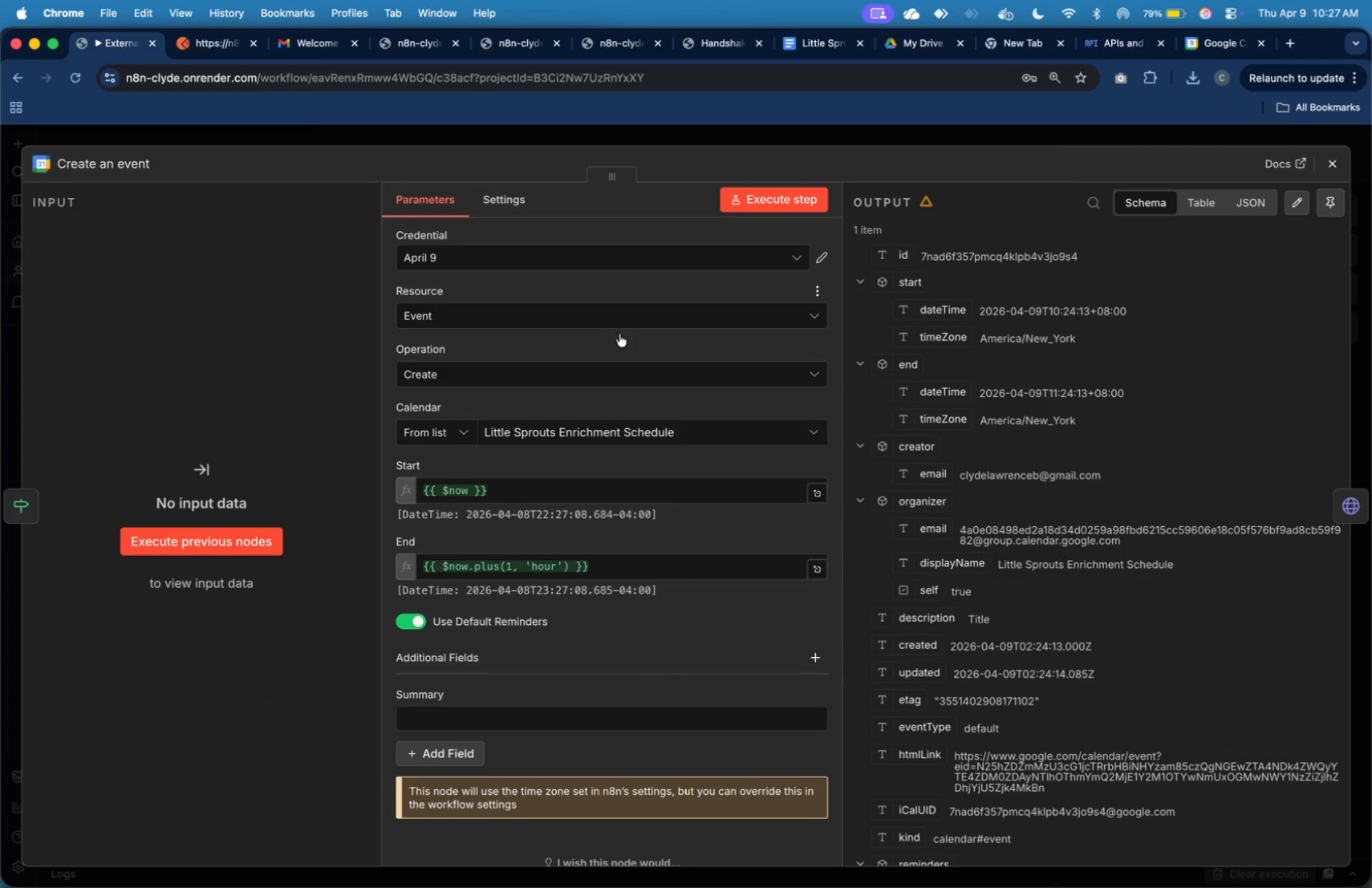 
type(Create C)
 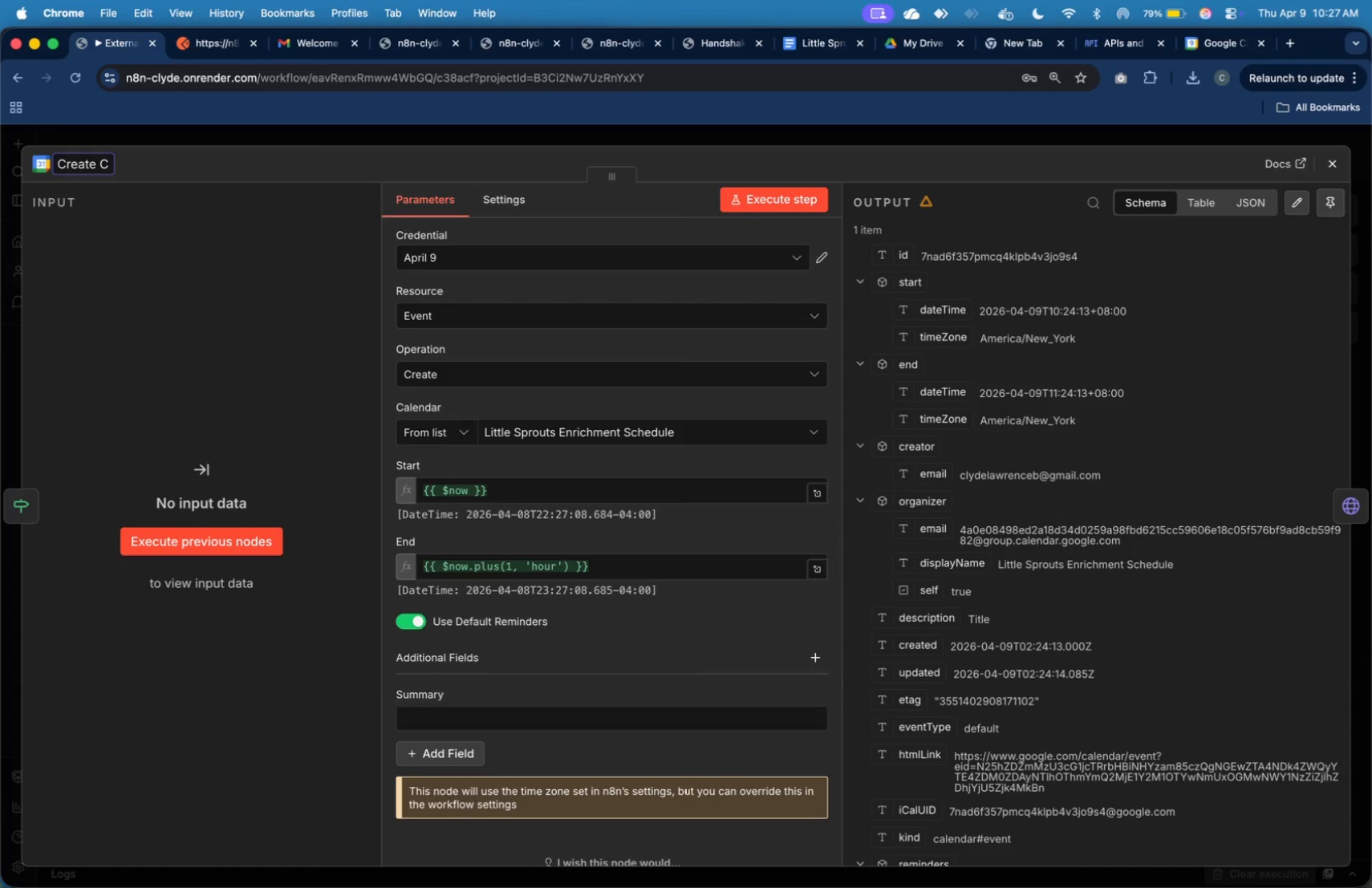 
wait(17.7)
 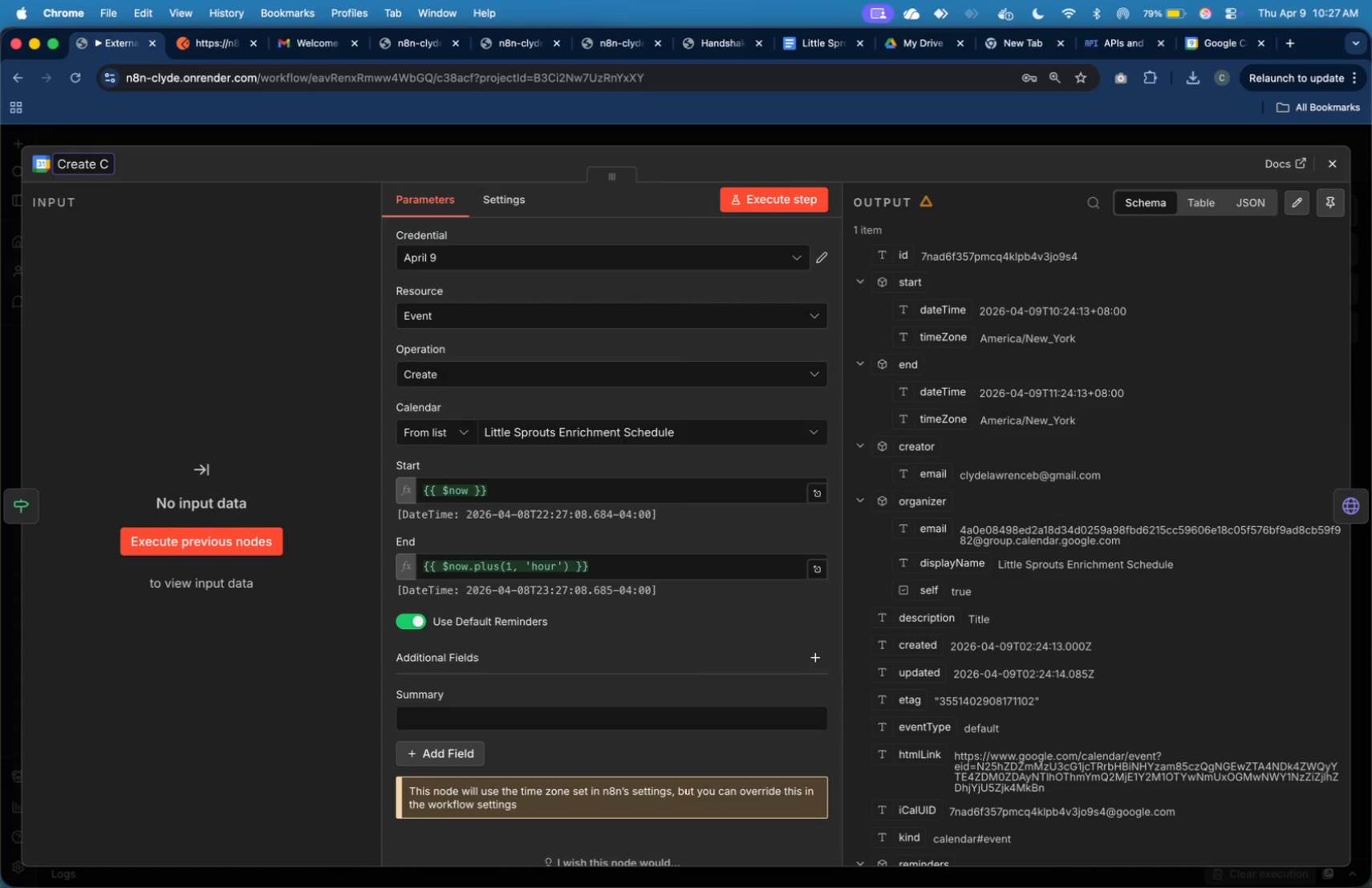 
type(ale)
key(Backspace)
key(Backspace)
key(Backspace)
key(Backspace)
type(Google Calendar Event)
 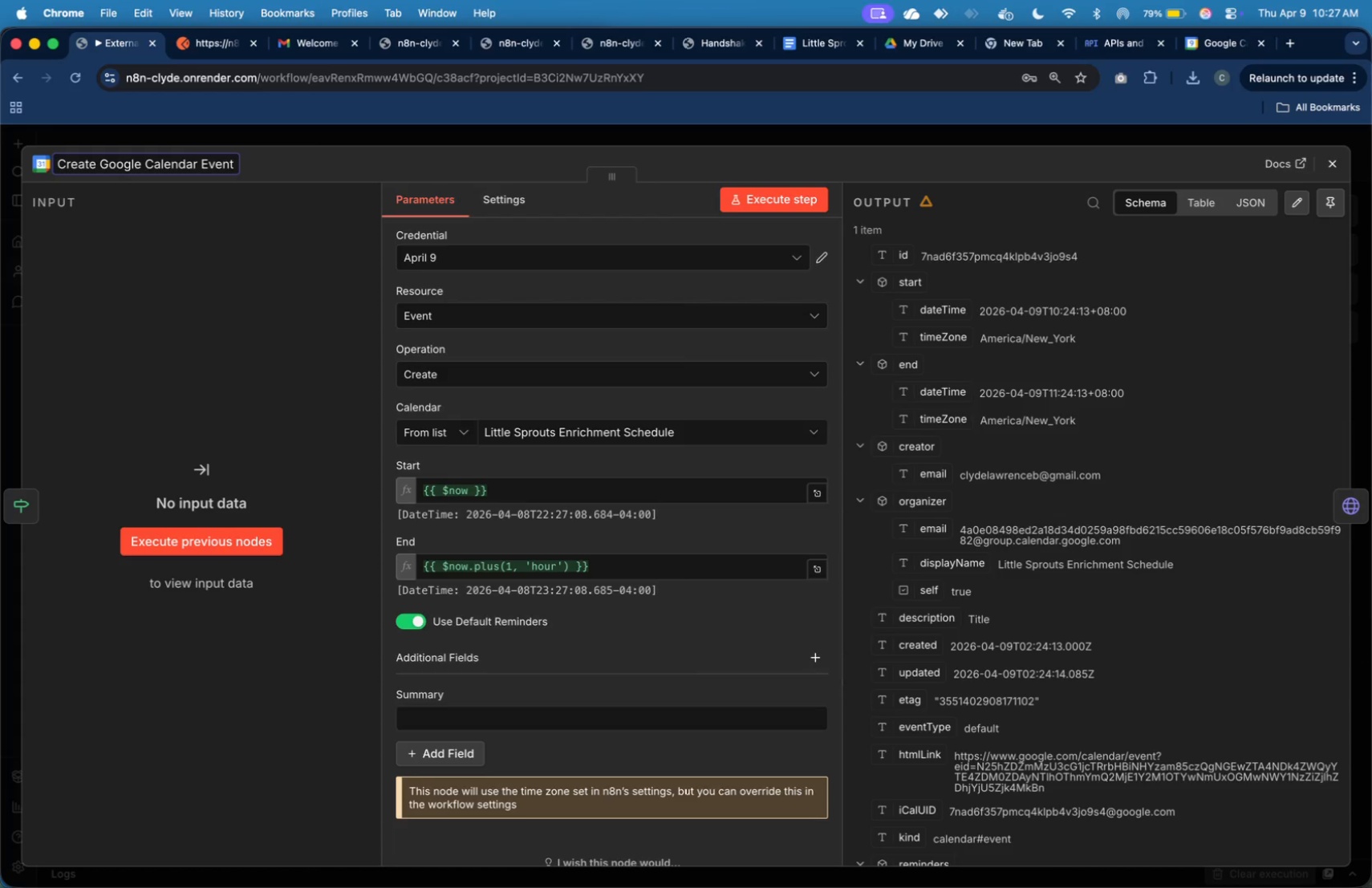 
left_click([272, 333])
 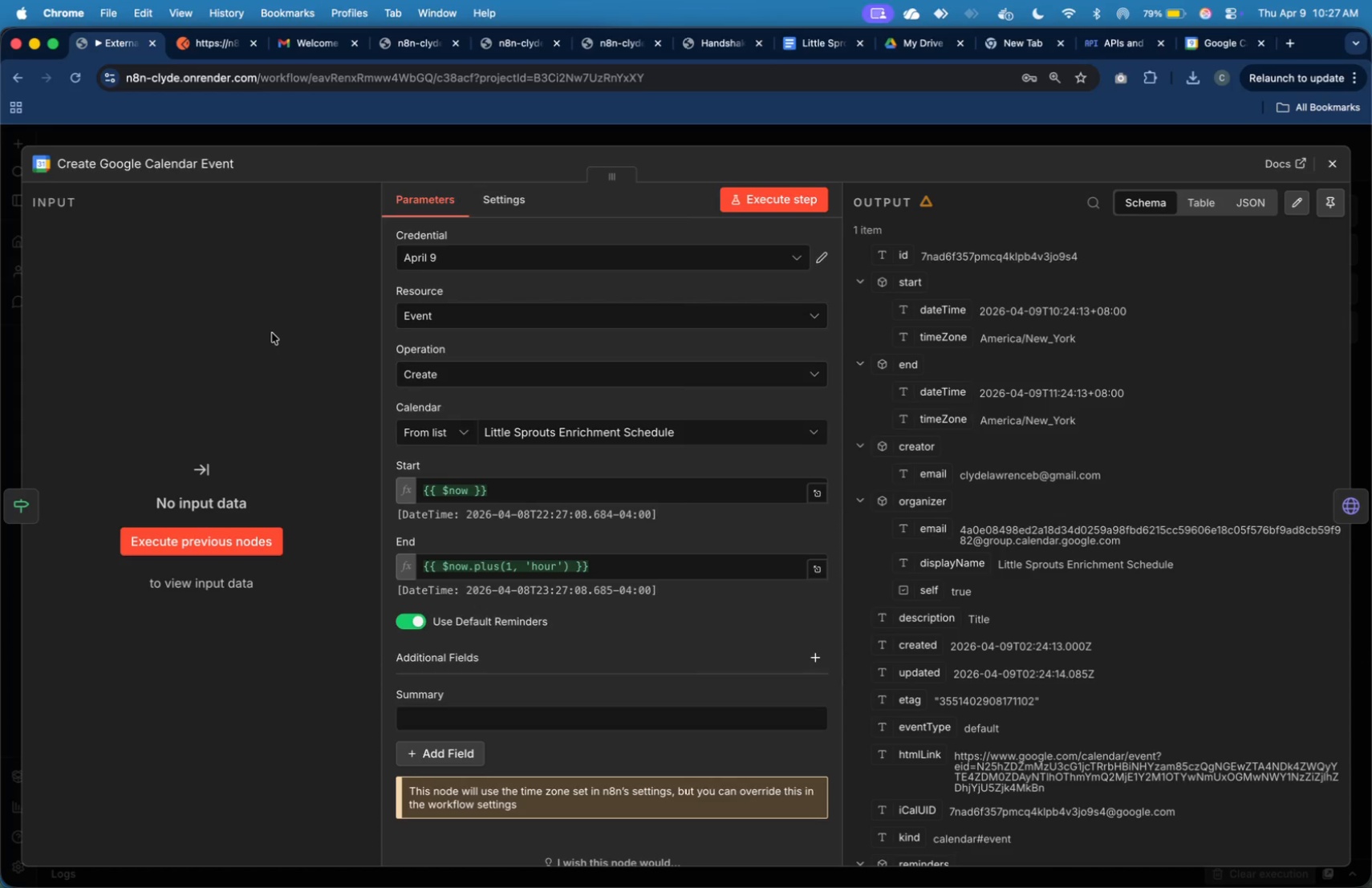 
wait(10.9)
 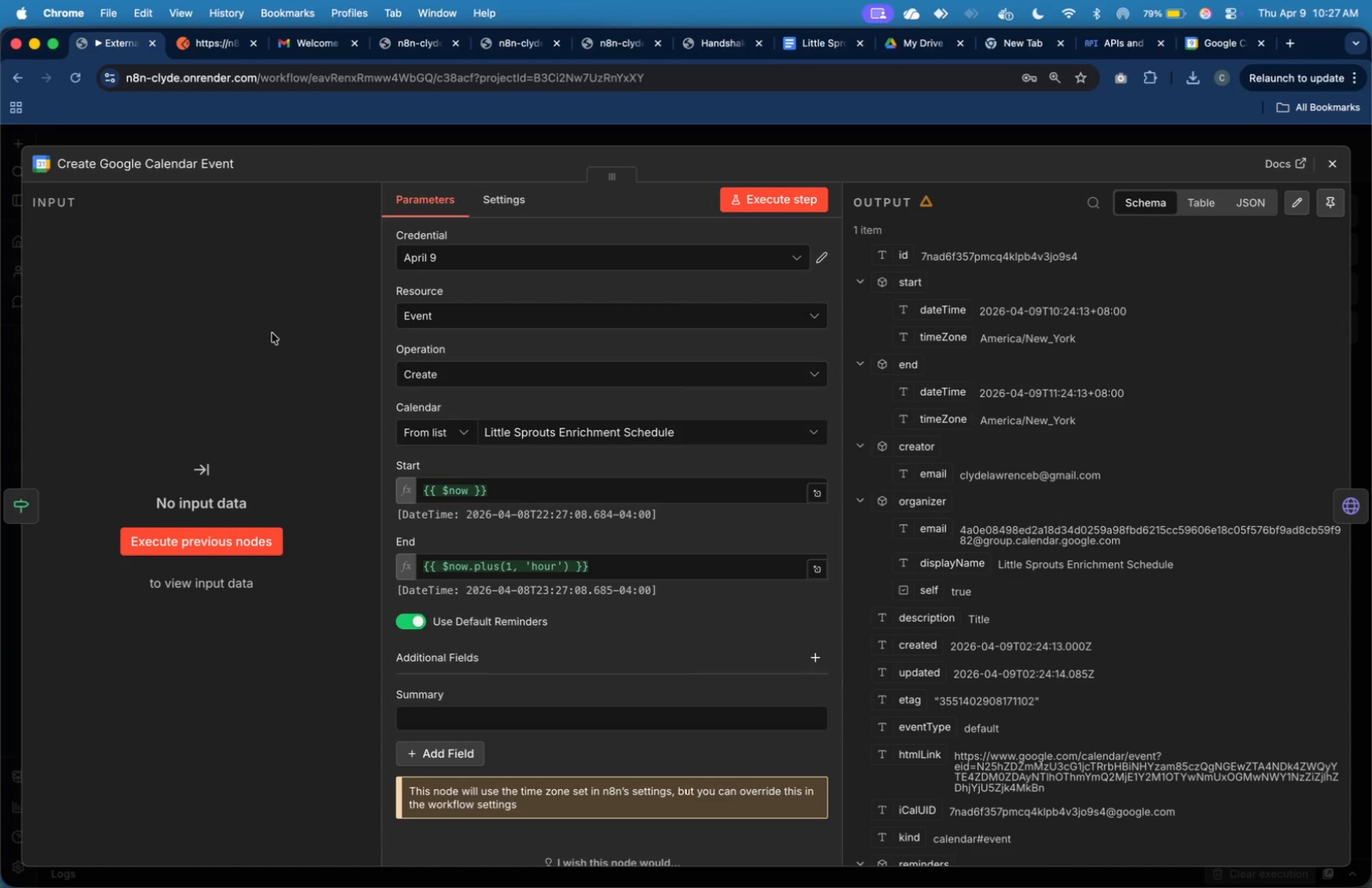 
left_click([1336, 163])
 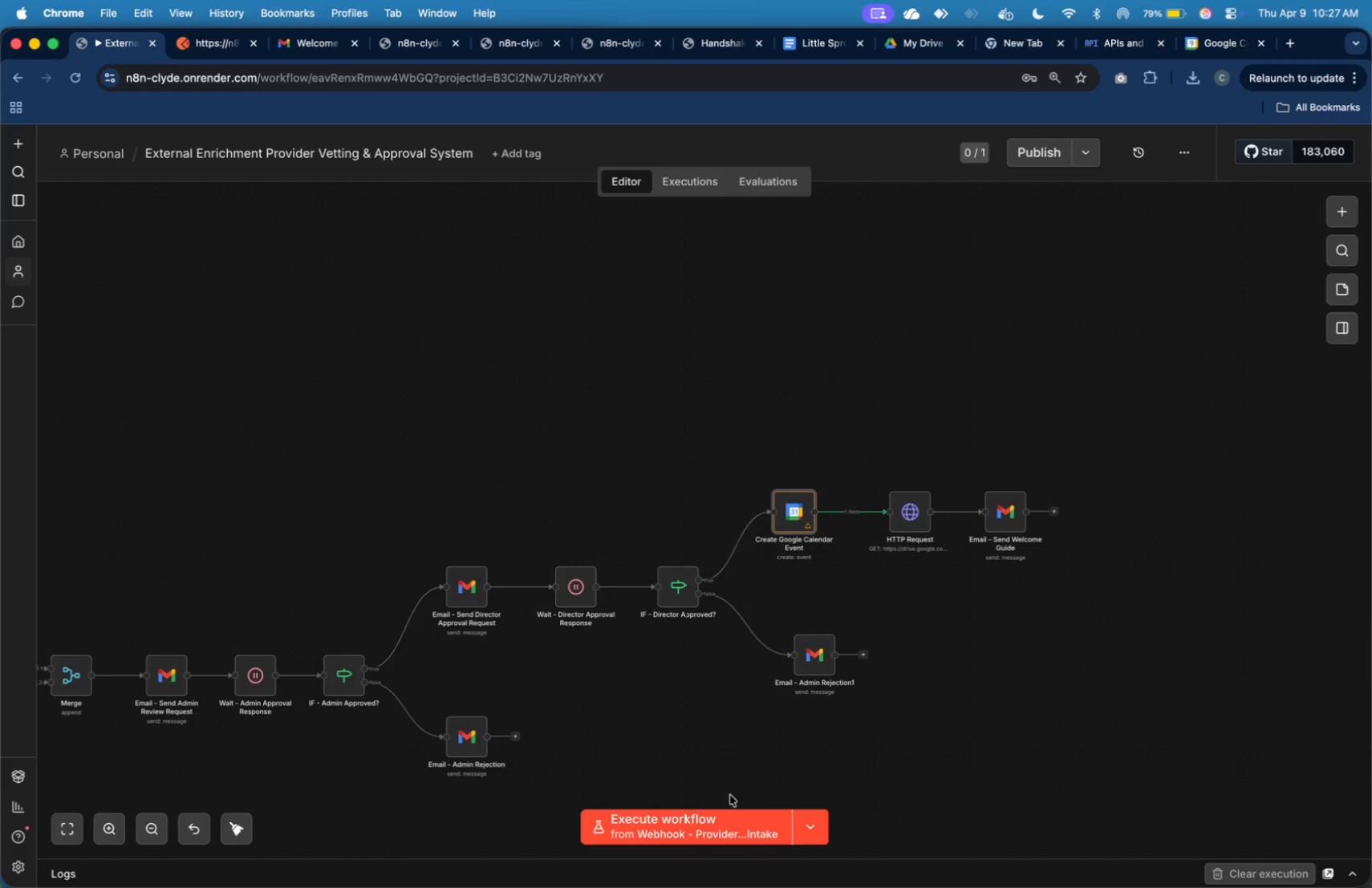 
left_click([730, 822])
 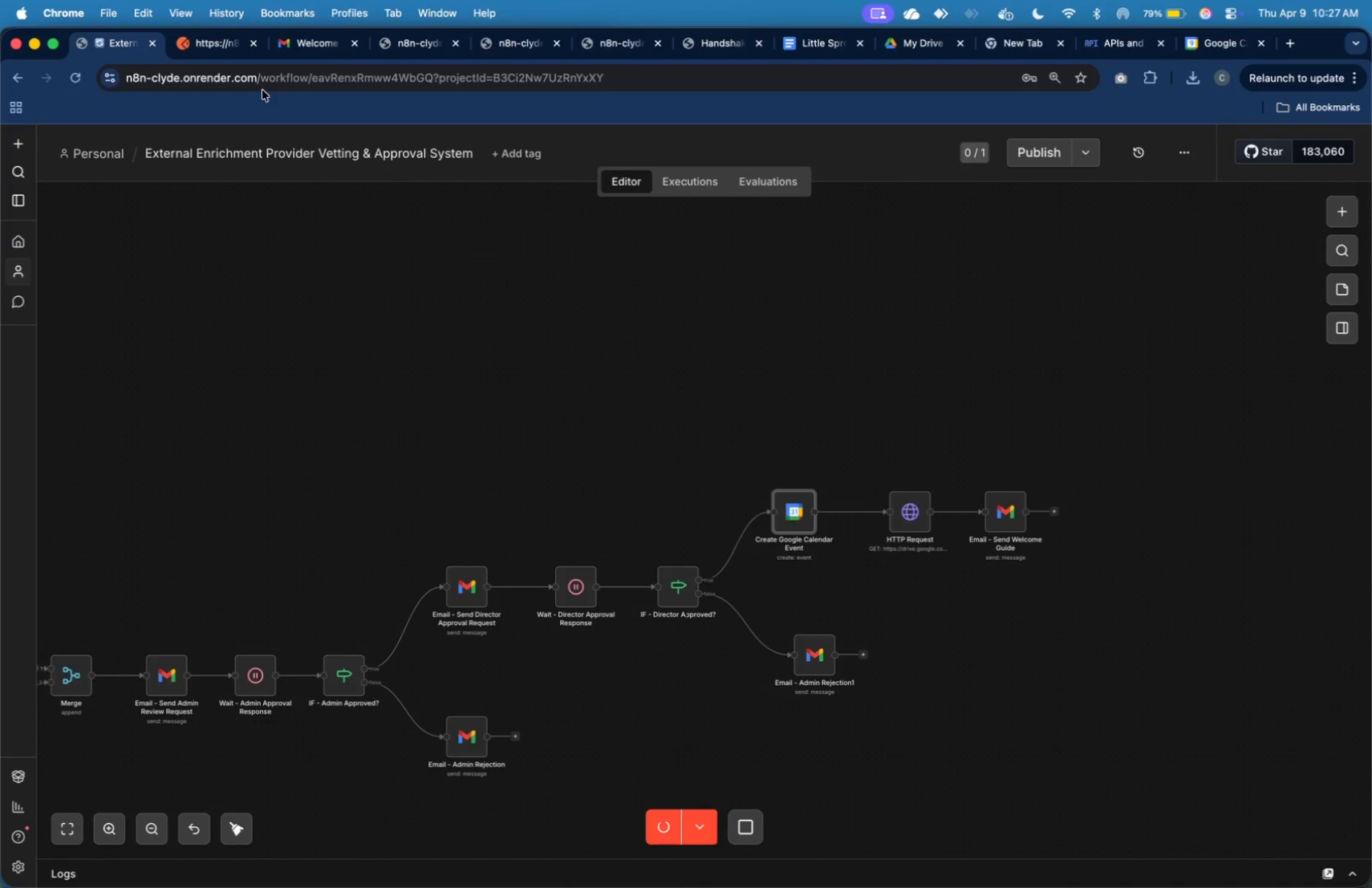 
left_click([224, 55])
 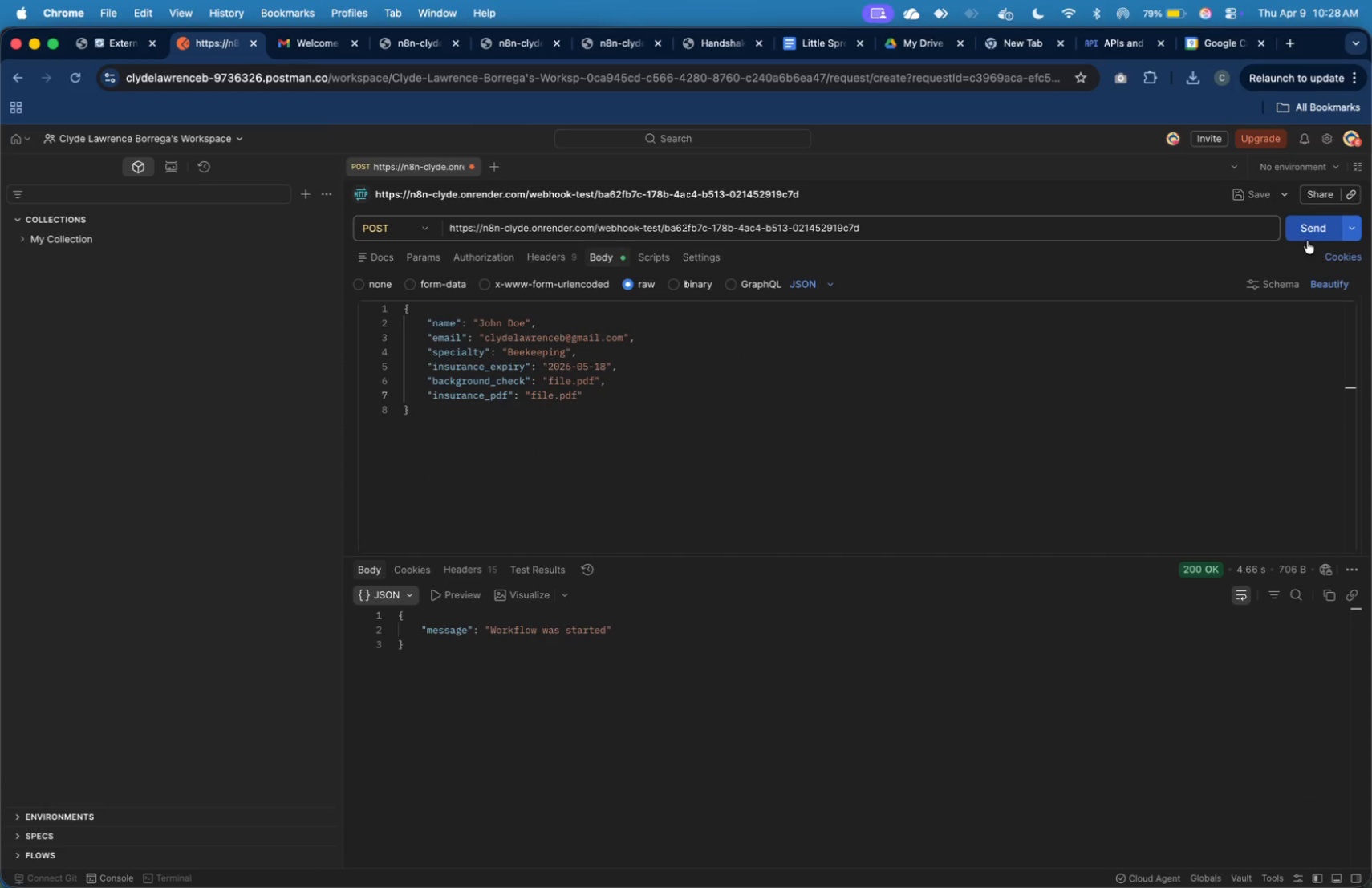 
left_click([1309, 233])
 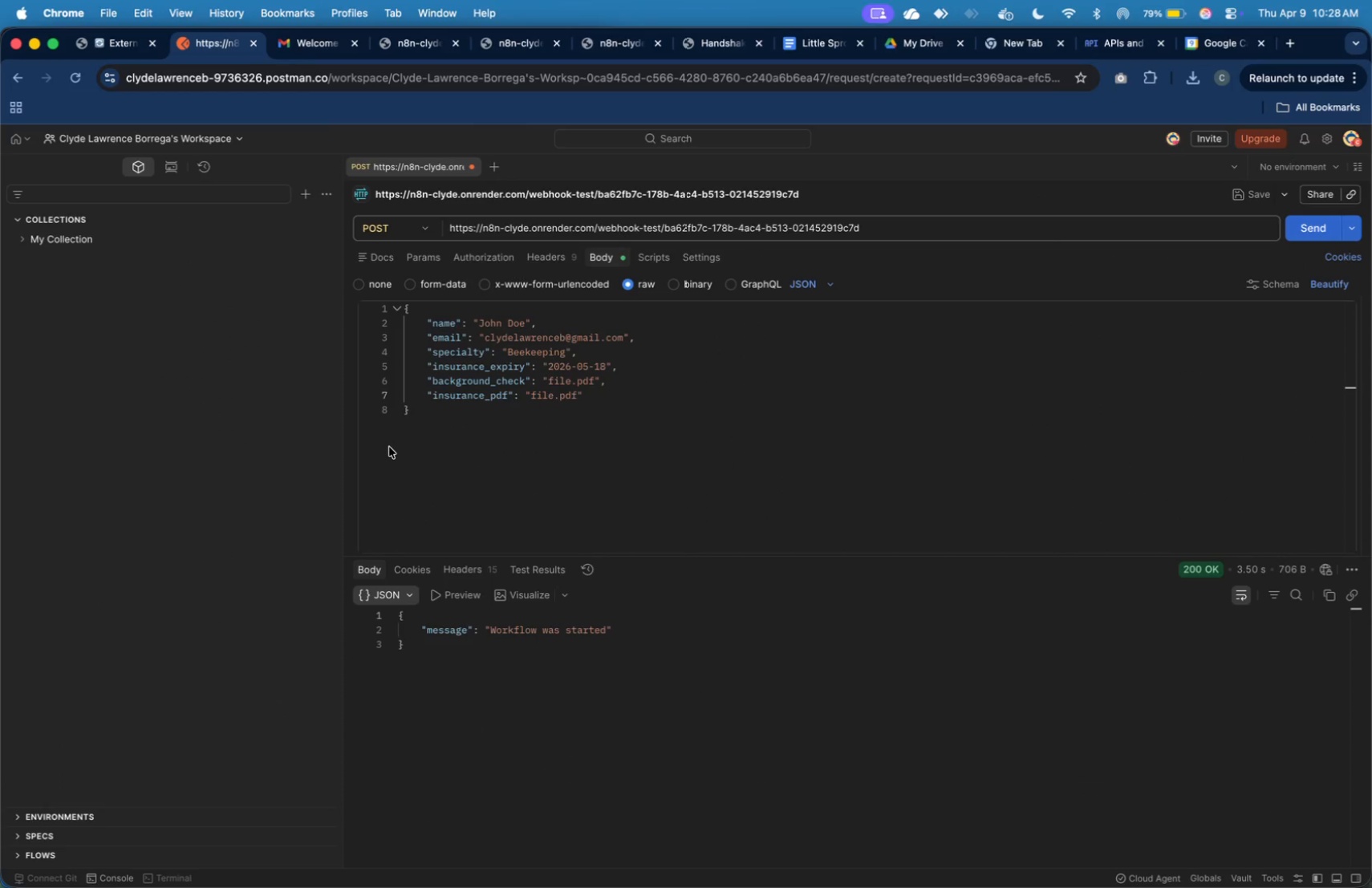 
wait(6.8)
 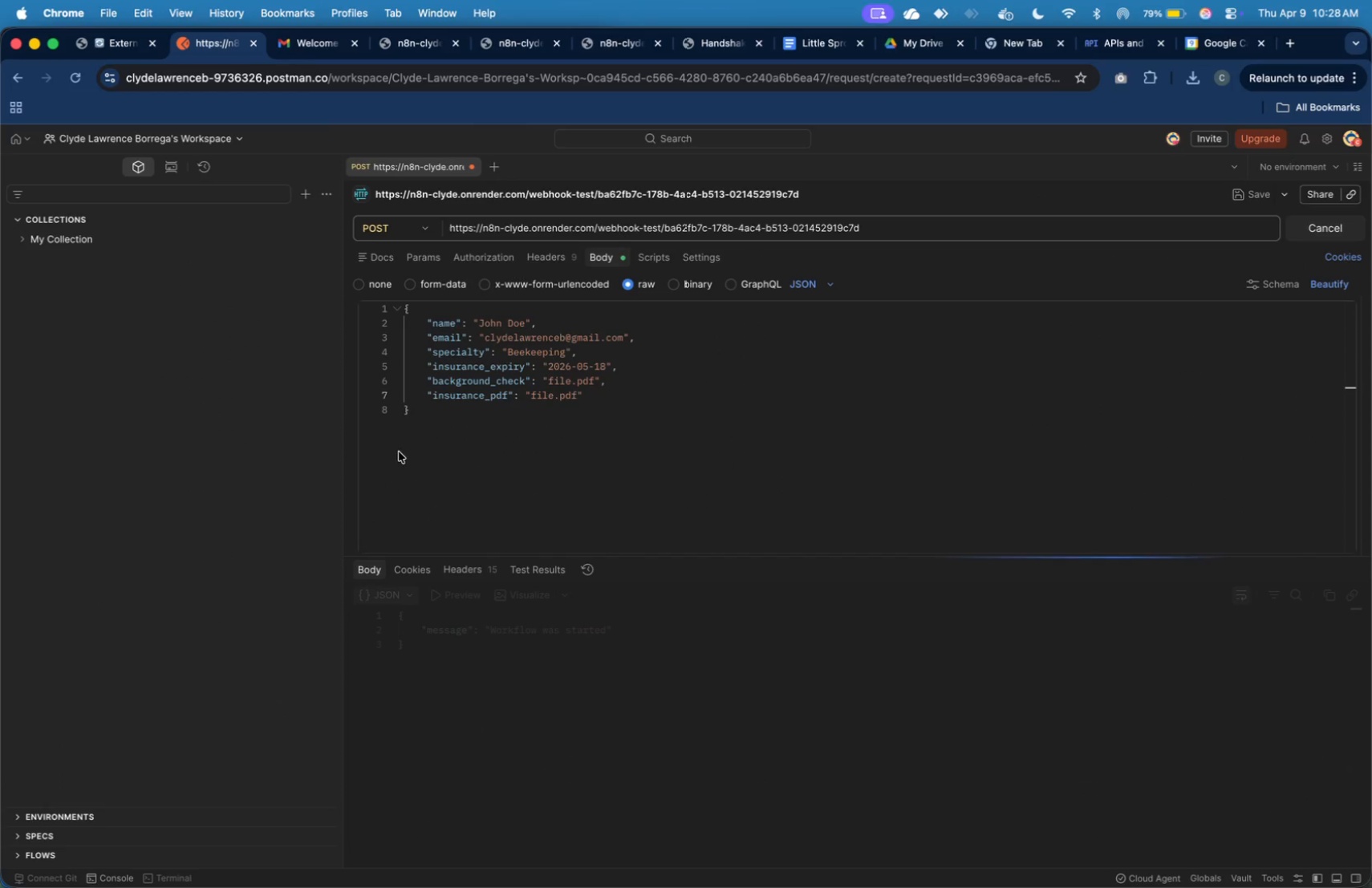 
left_click([91, 39])
 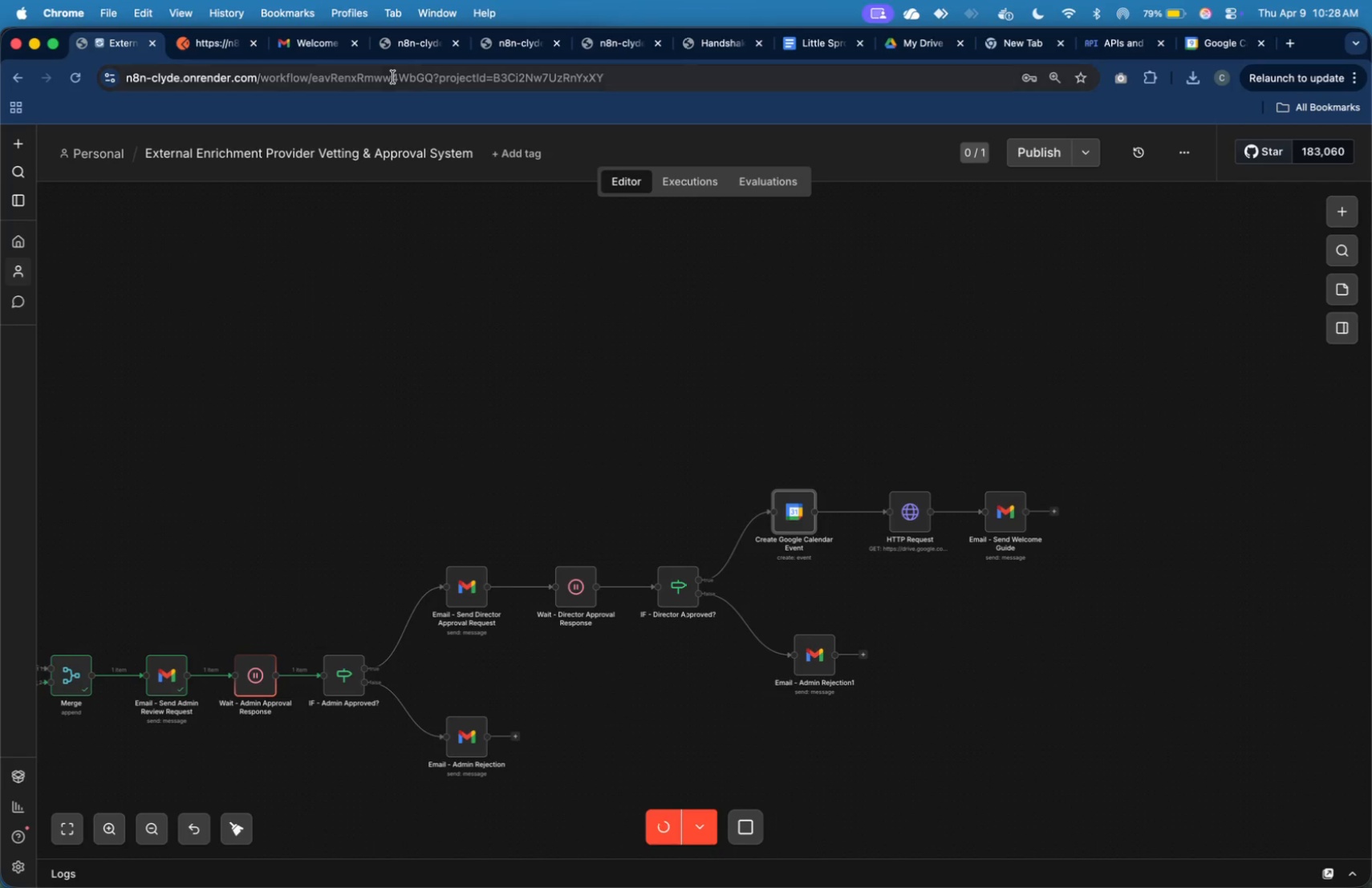 
left_click([335, 51])
 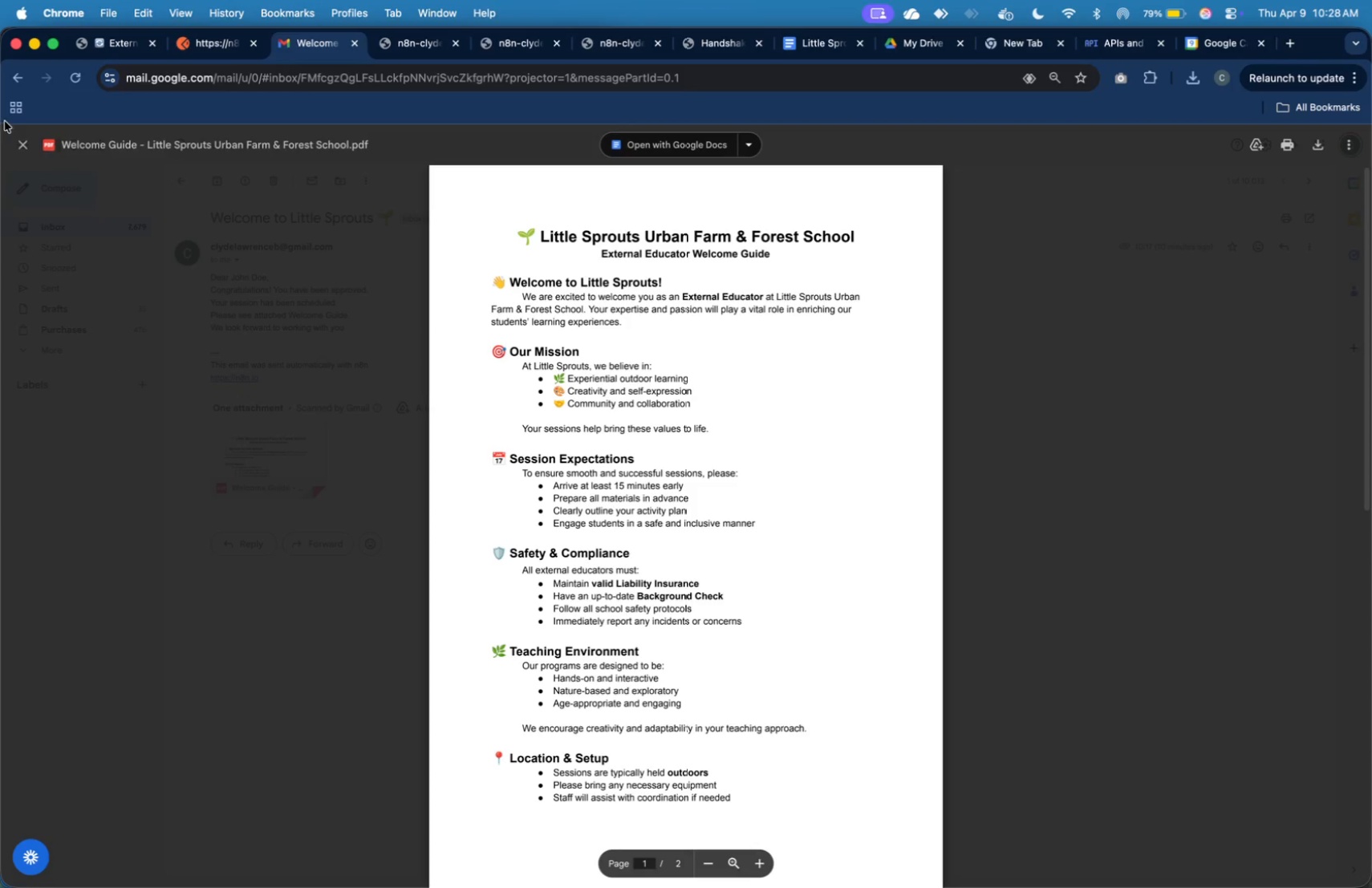 
left_click([21, 143])
 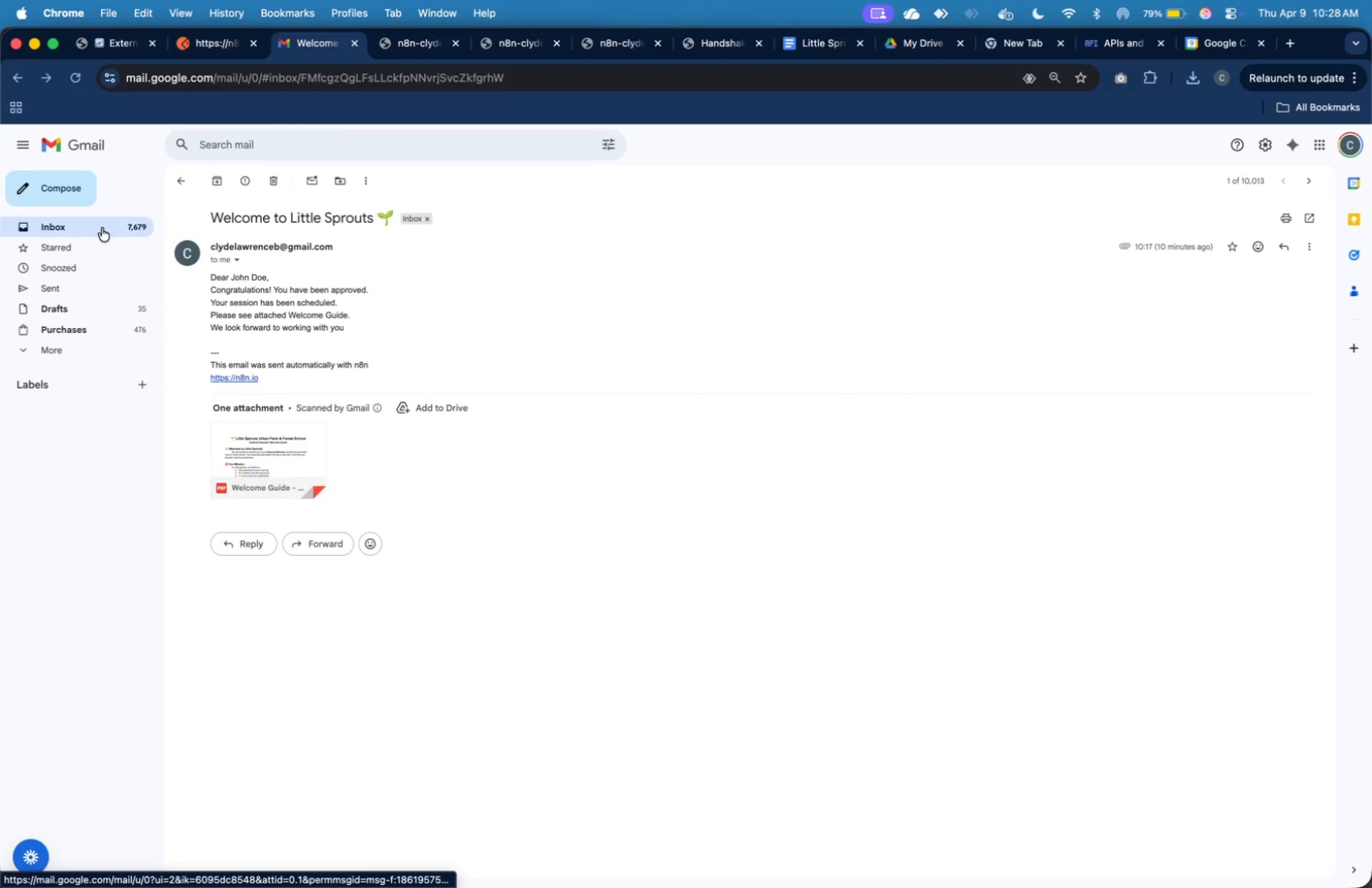 
left_click([102, 228])
 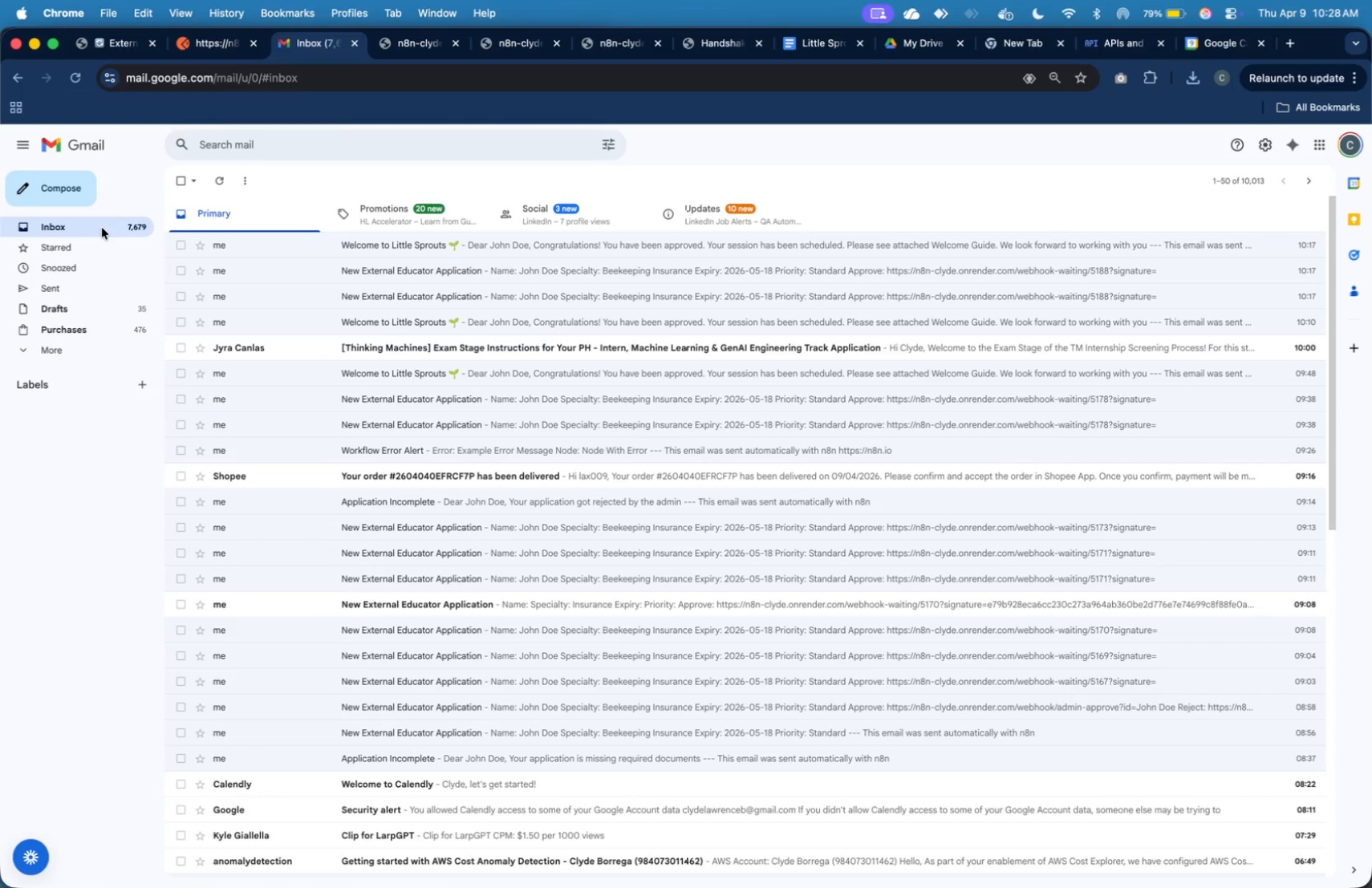 
left_click([102, 228])
 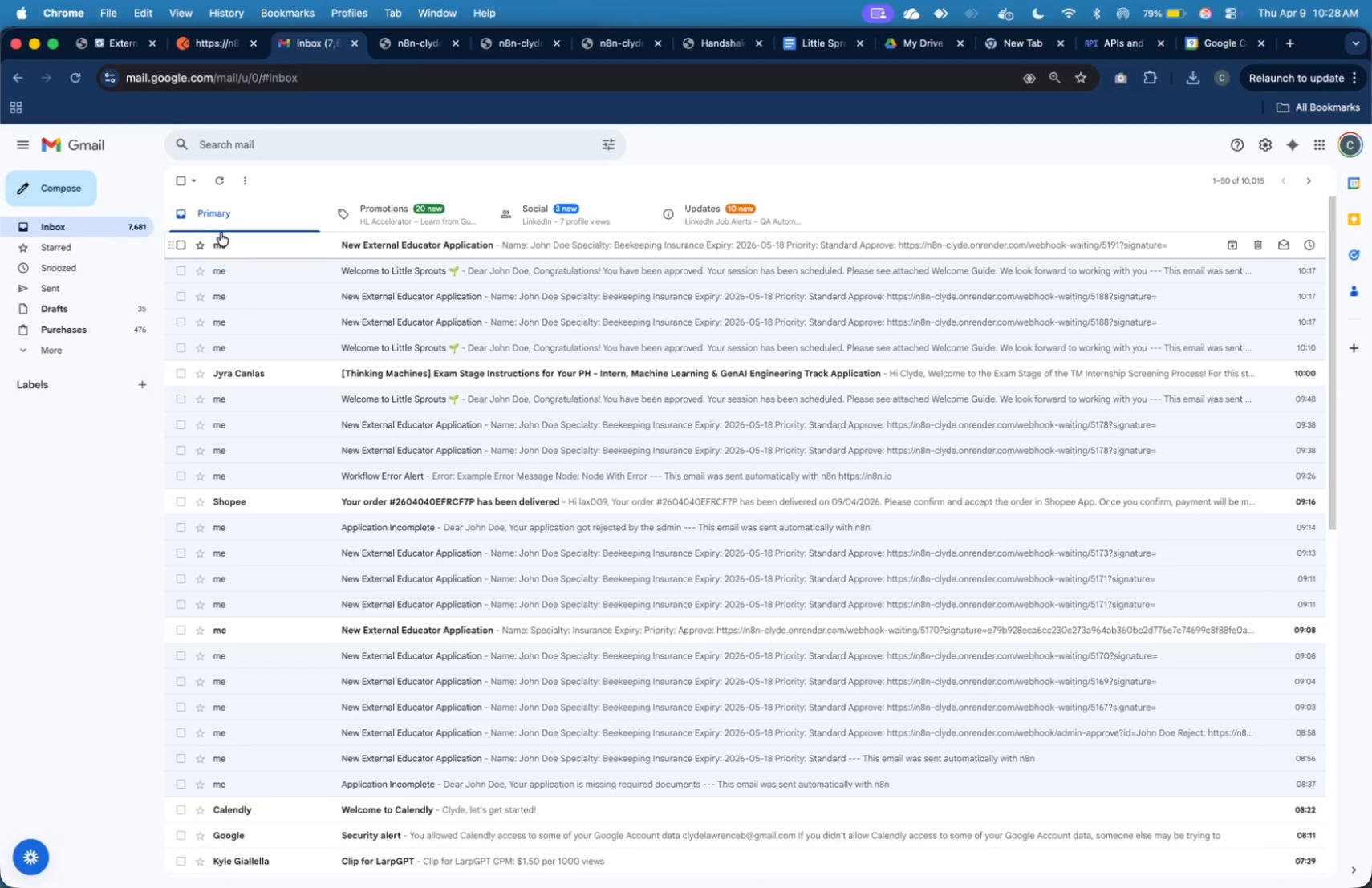 
left_click([225, 234])
 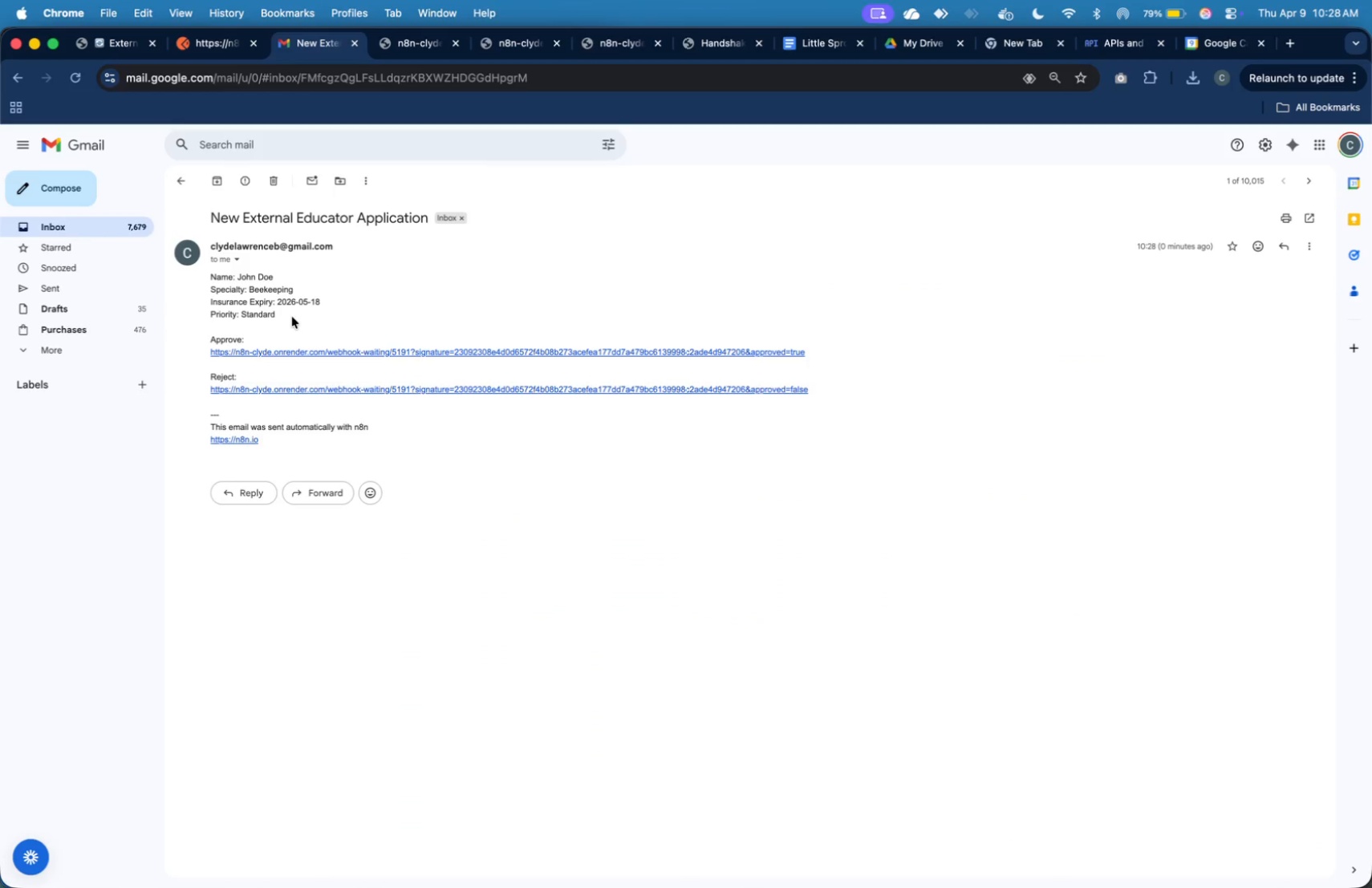 
wait(5.94)
 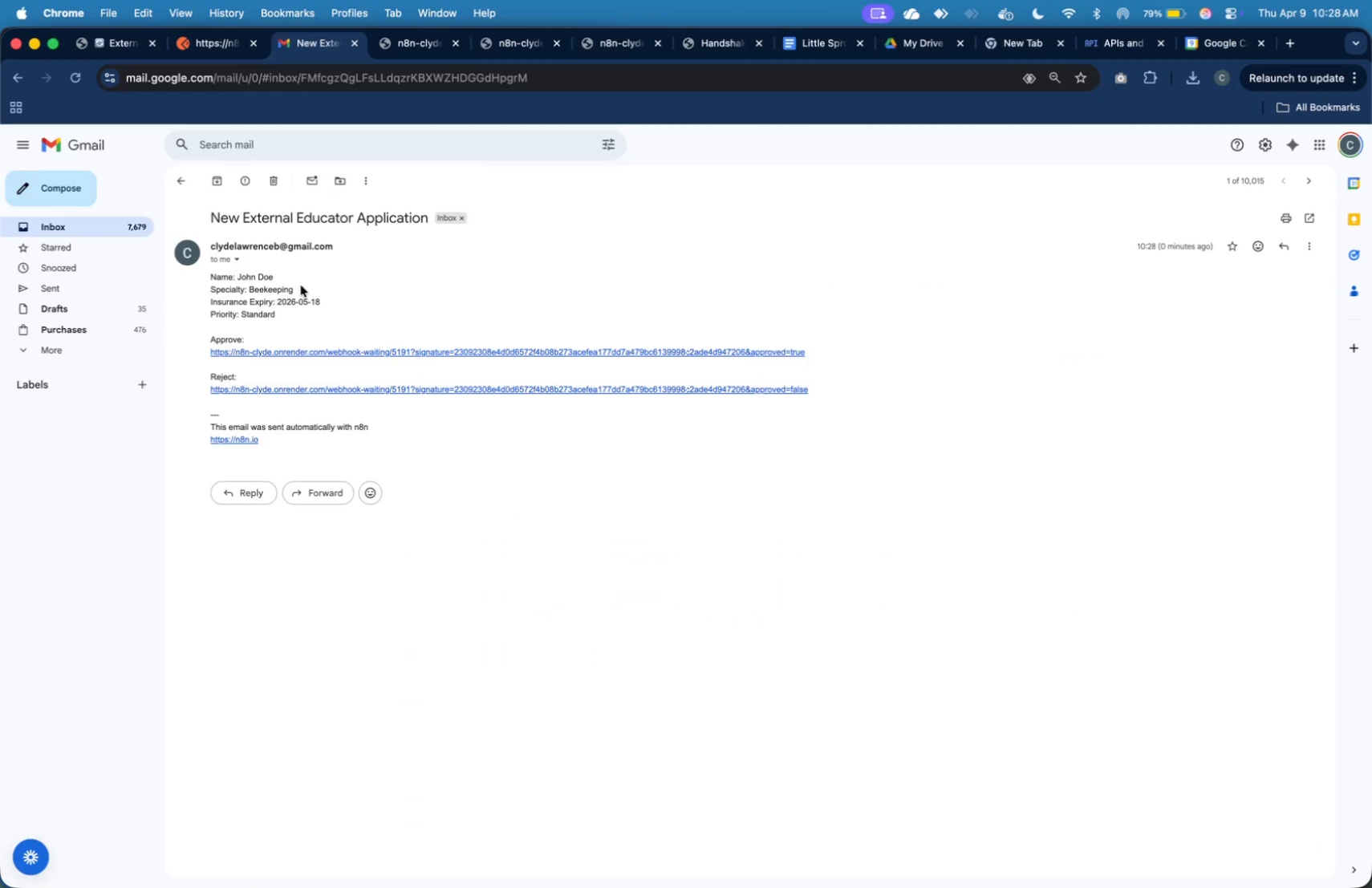 
left_click([262, 353])
 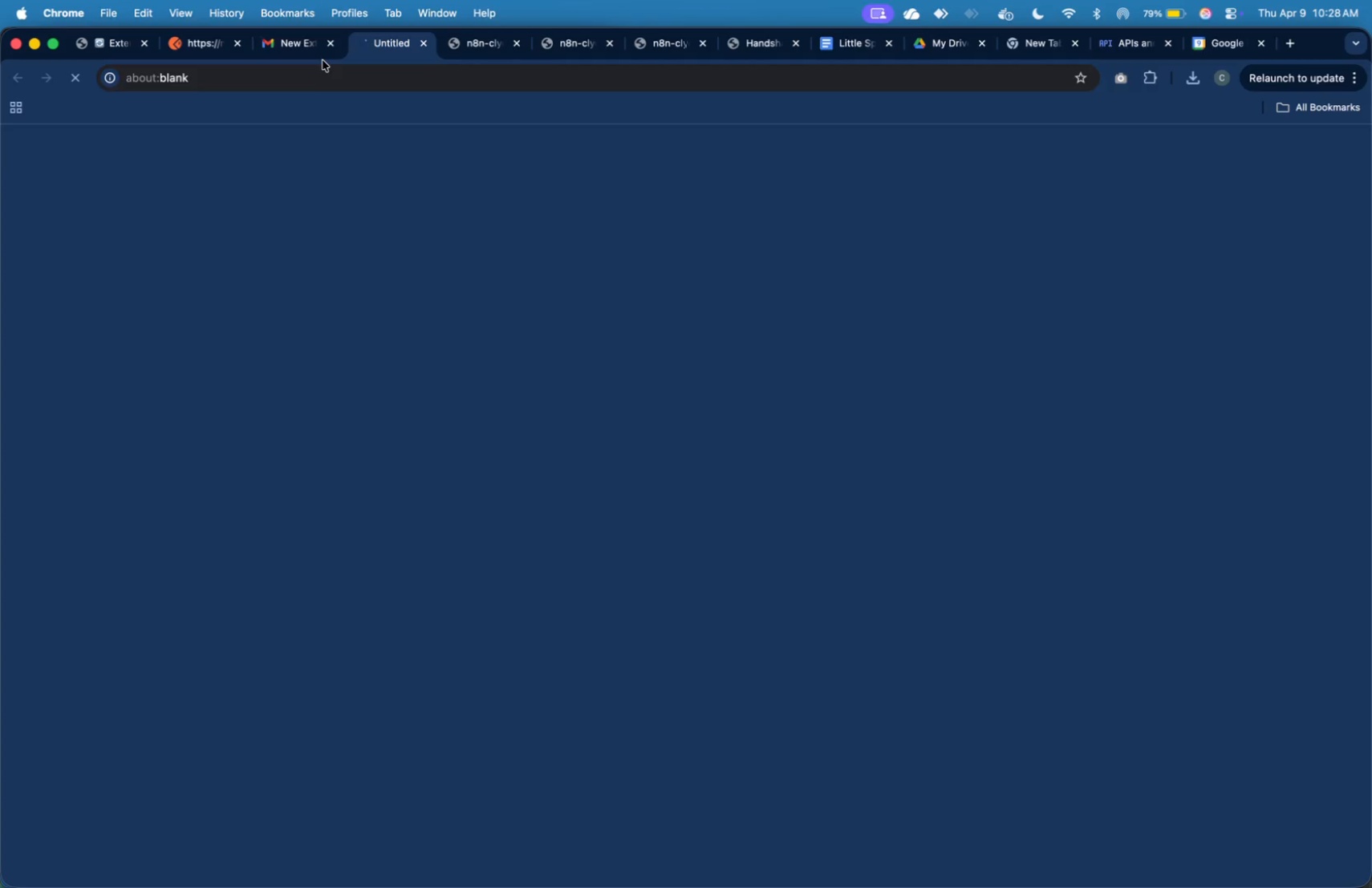 
left_click([306, 52])
 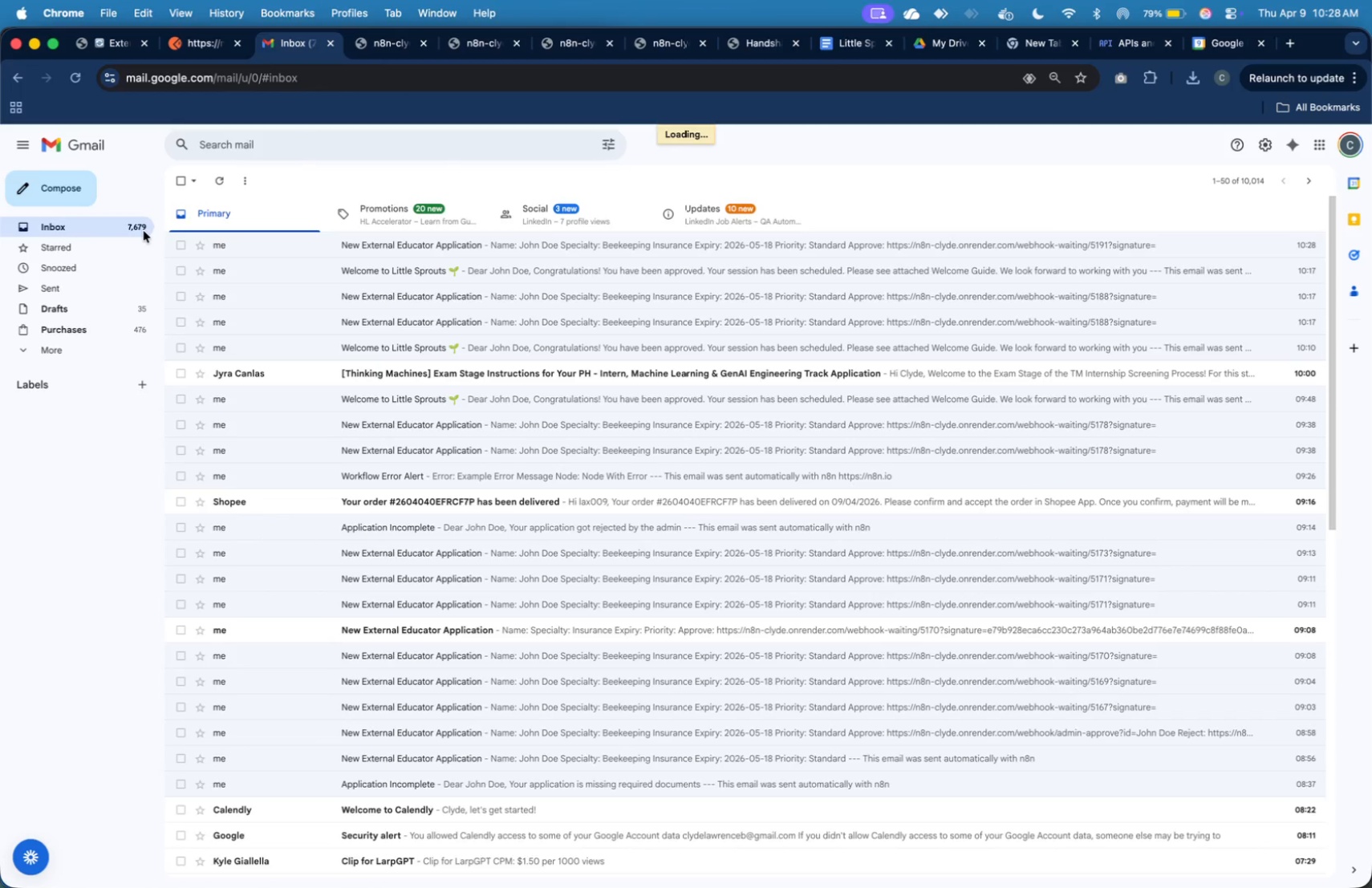 
left_click([254, 250])
 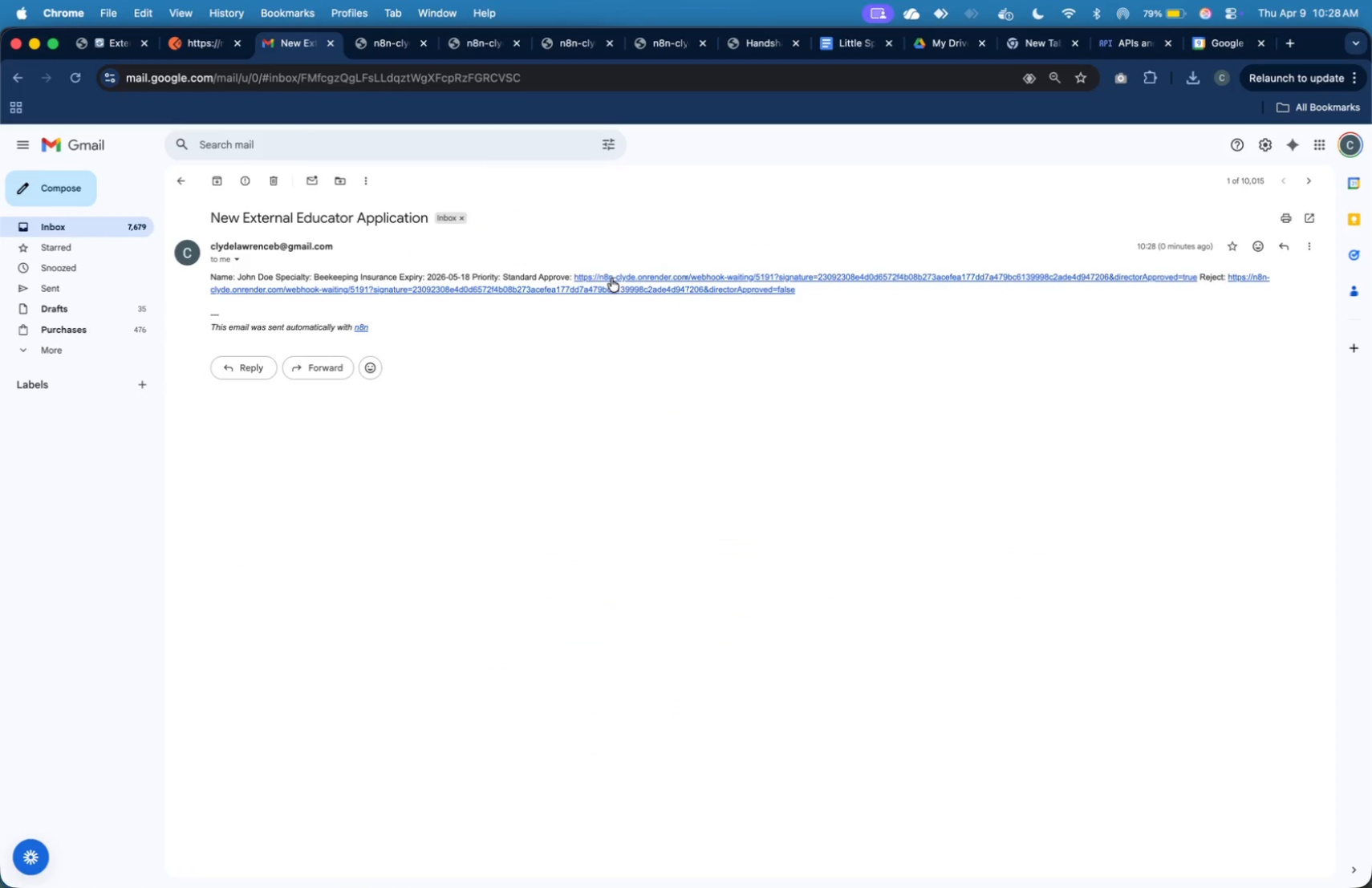 
left_click([611, 278])
 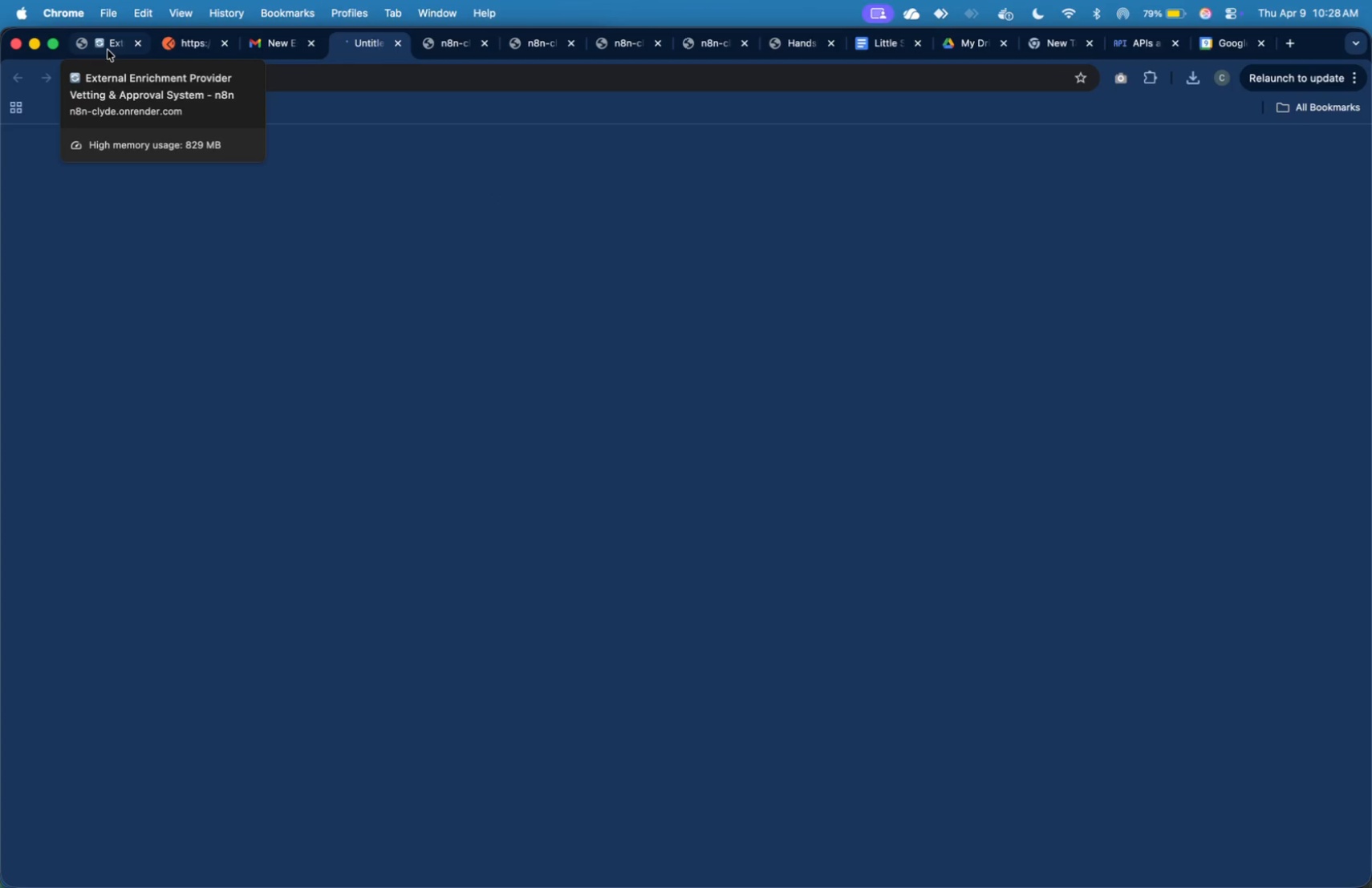 
left_click([108, 50])
 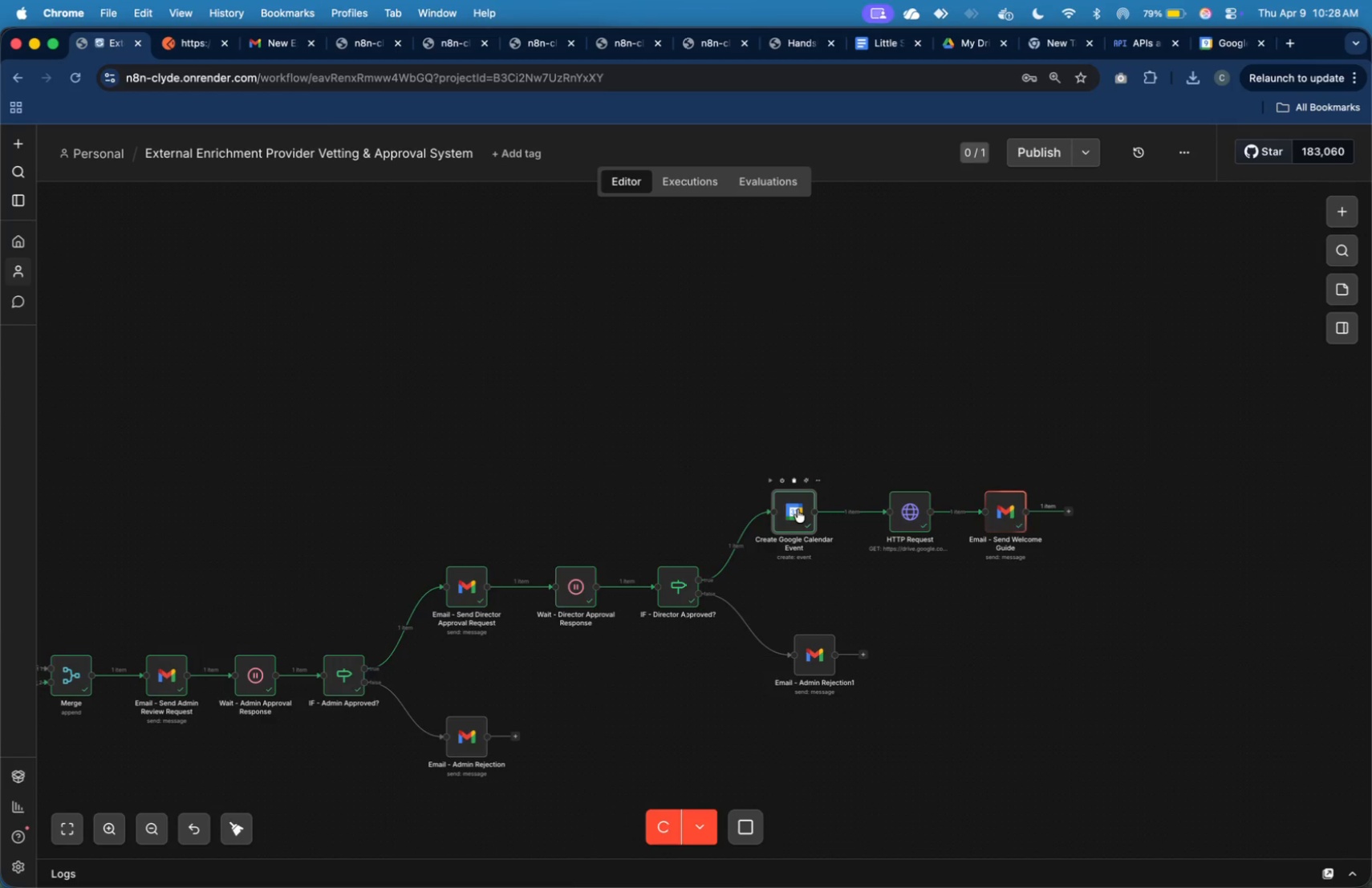 
left_click([1229, 34])
 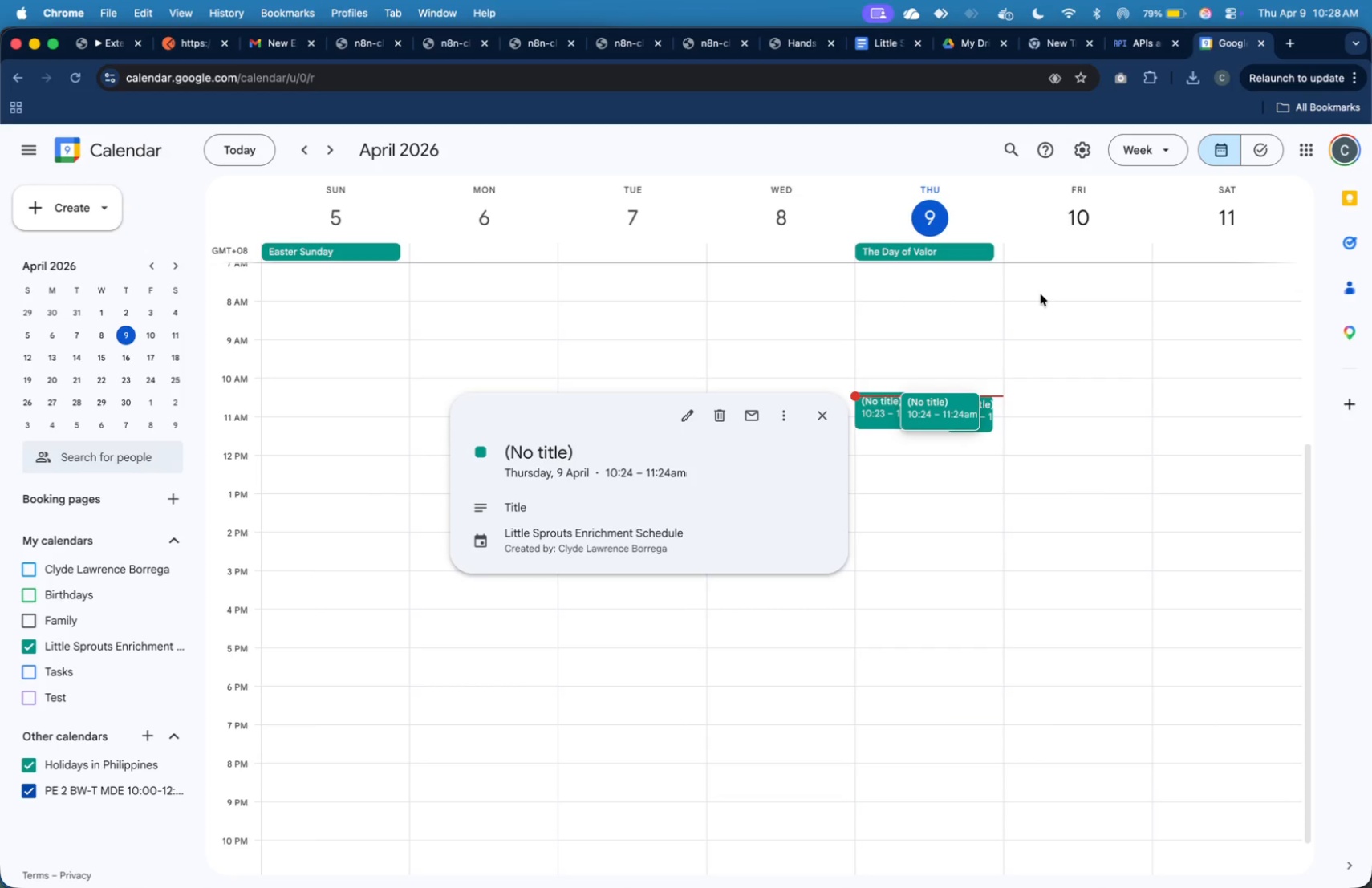 
left_click([1040, 339])
 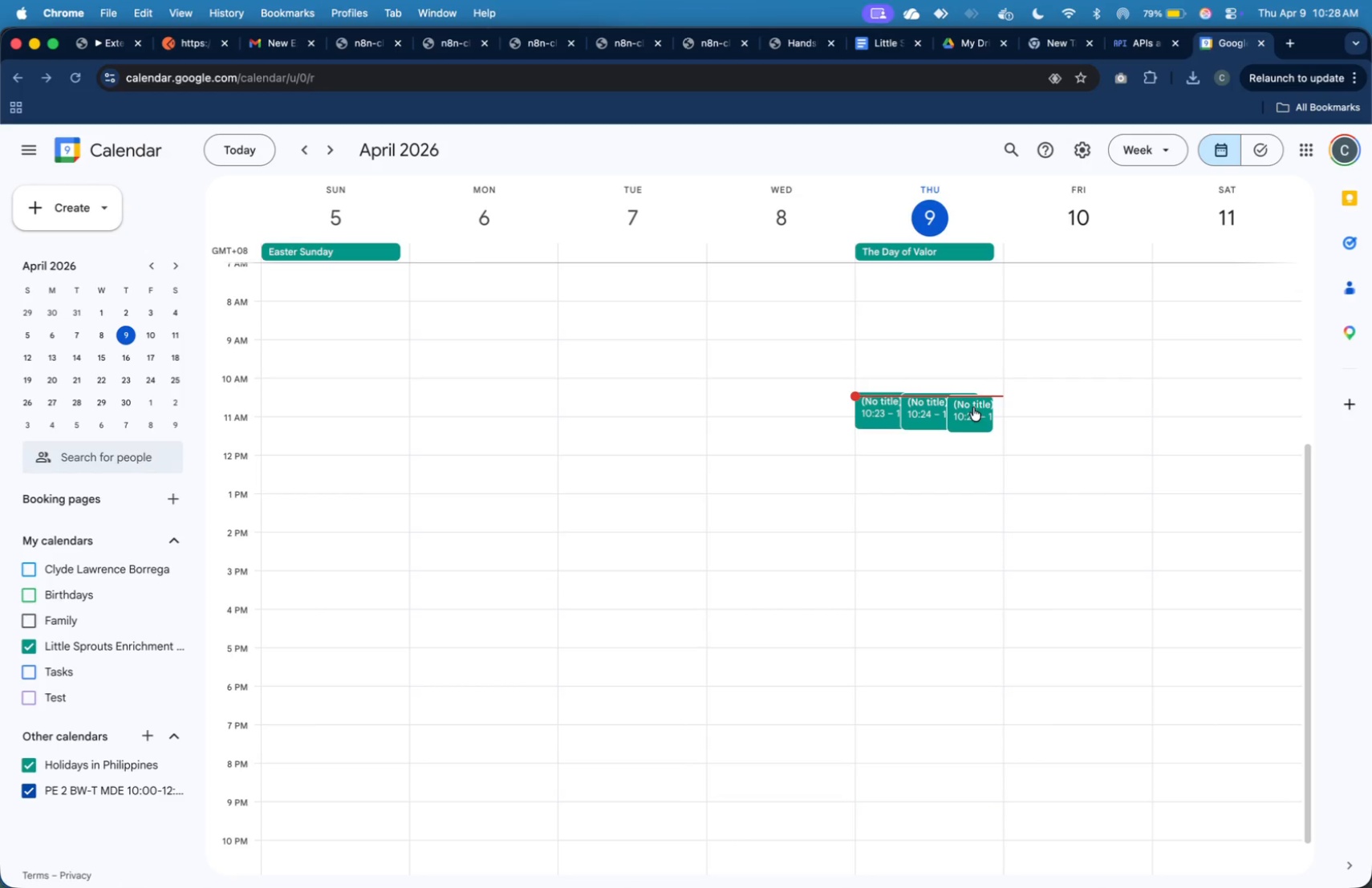 
left_click([969, 408])
 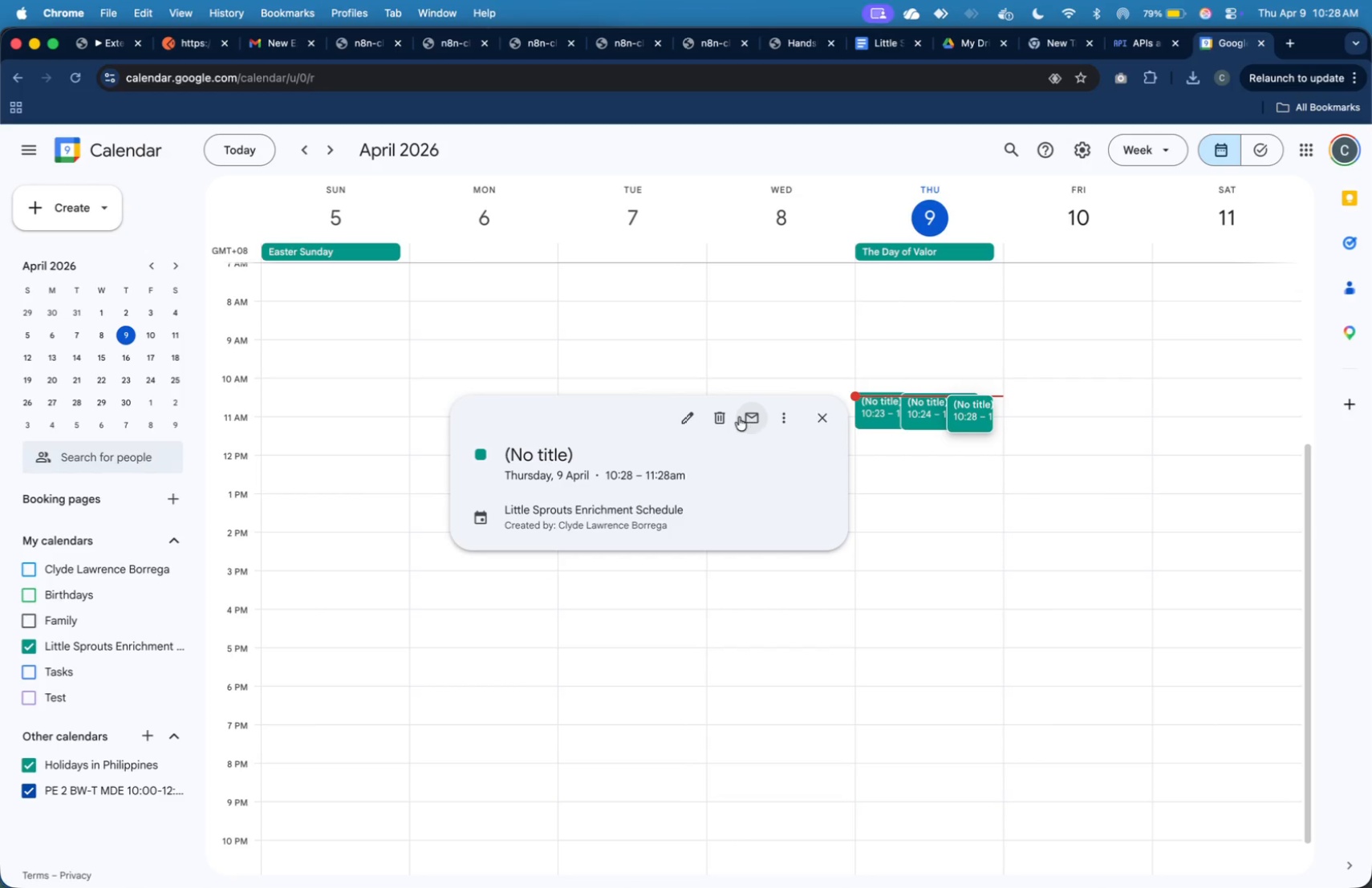 
left_click([728, 416])
 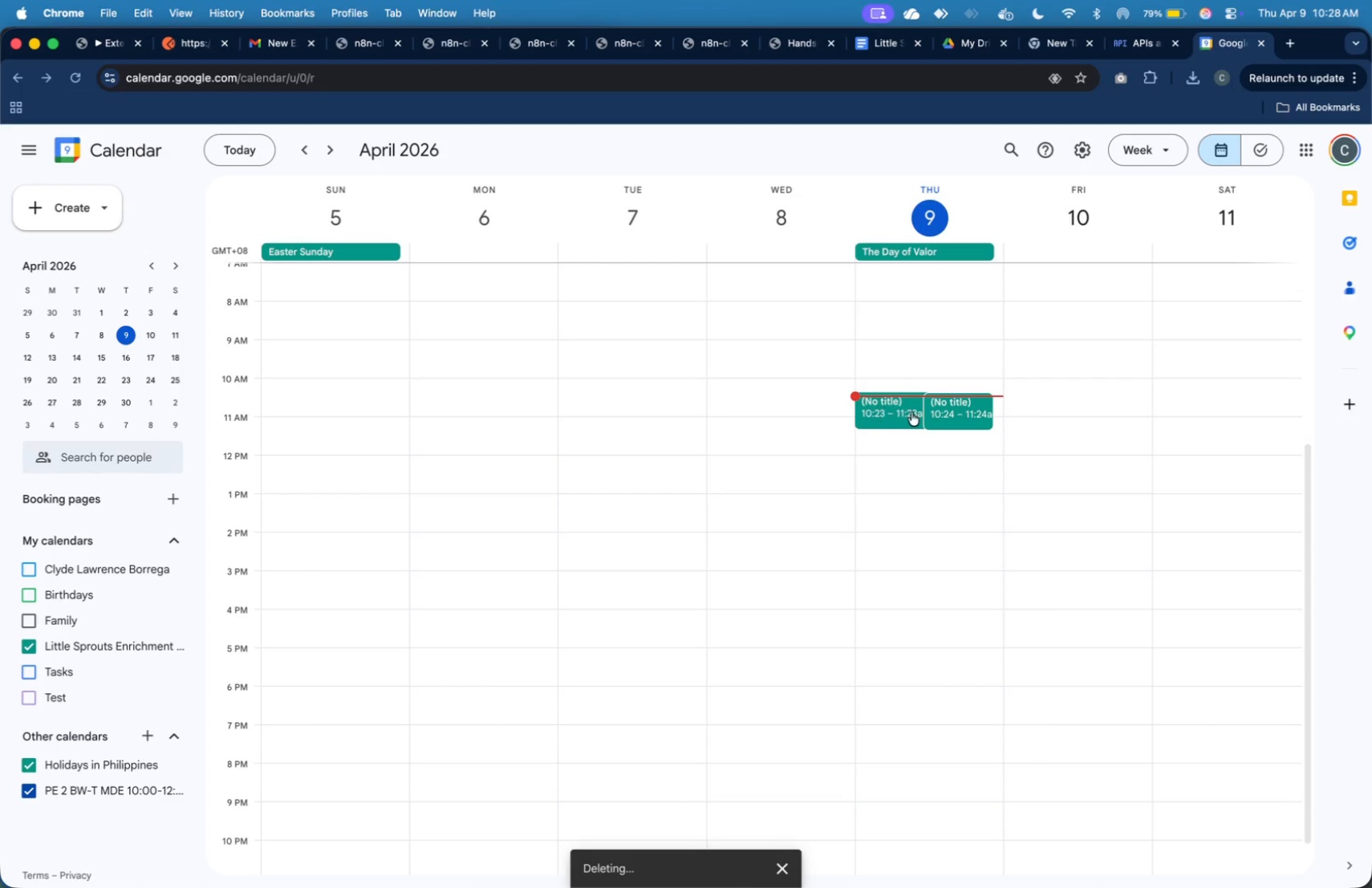 
left_click([915, 412])
 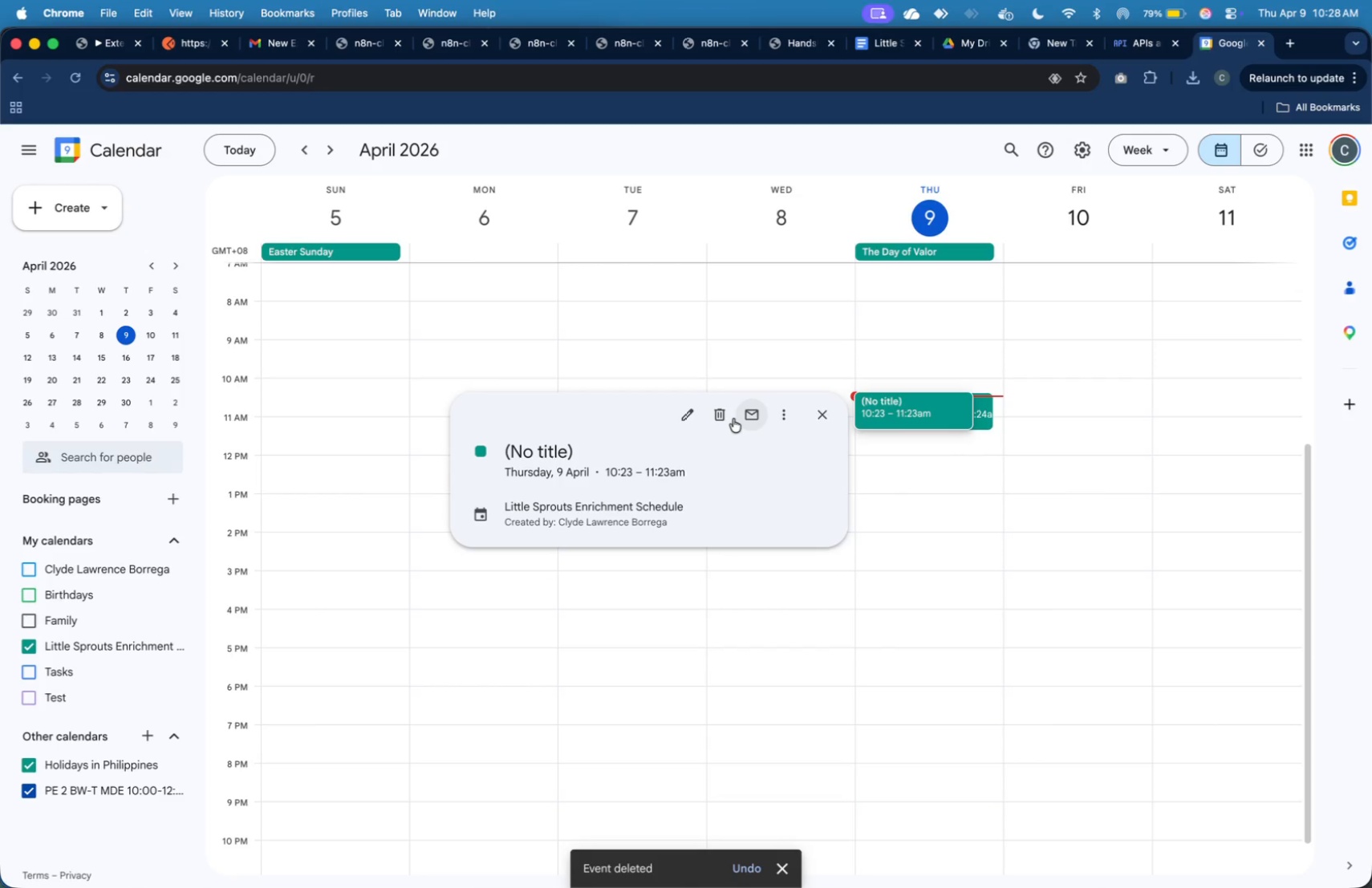 
left_click([730, 417])
 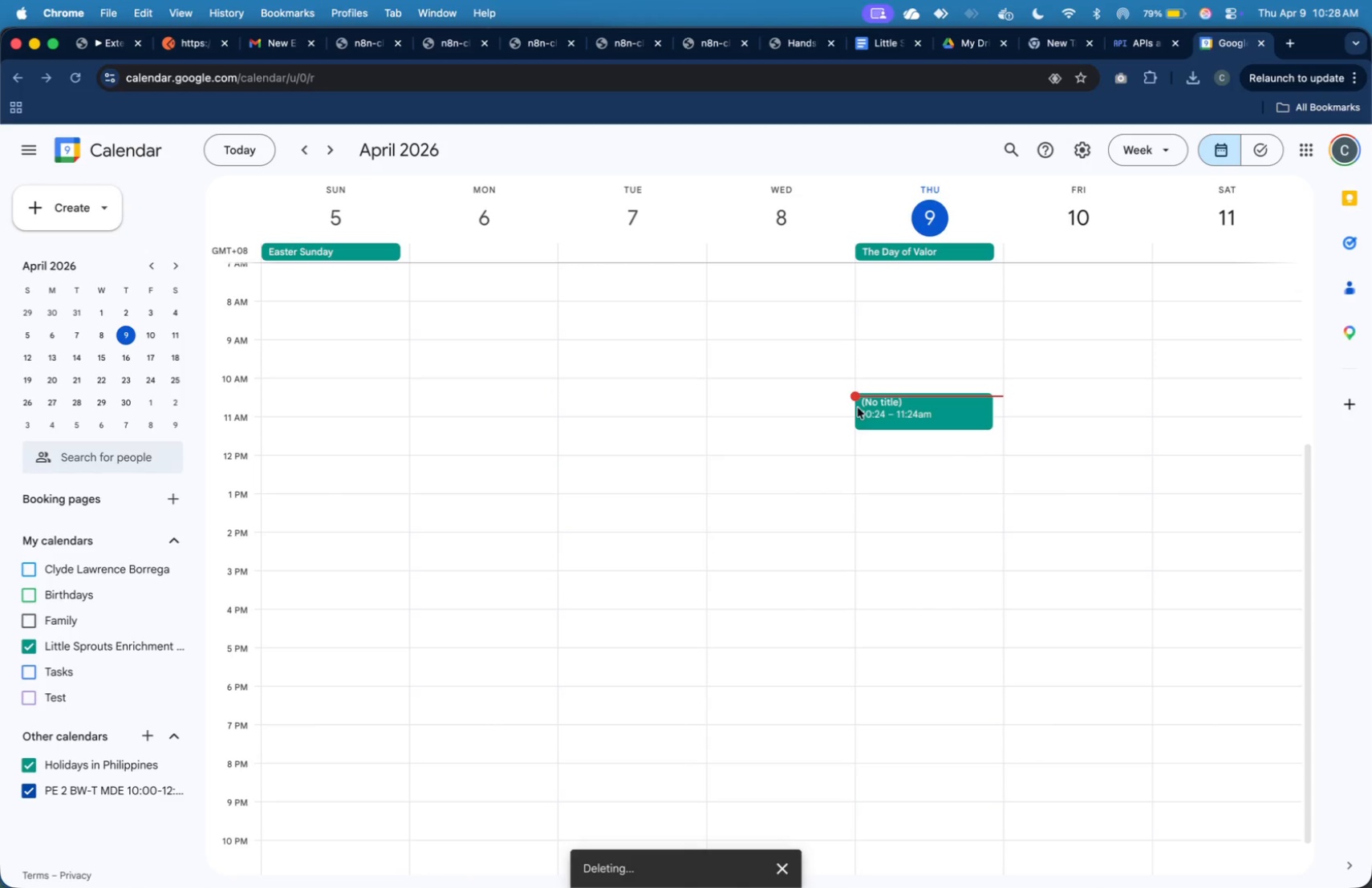 
left_click([878, 410])
 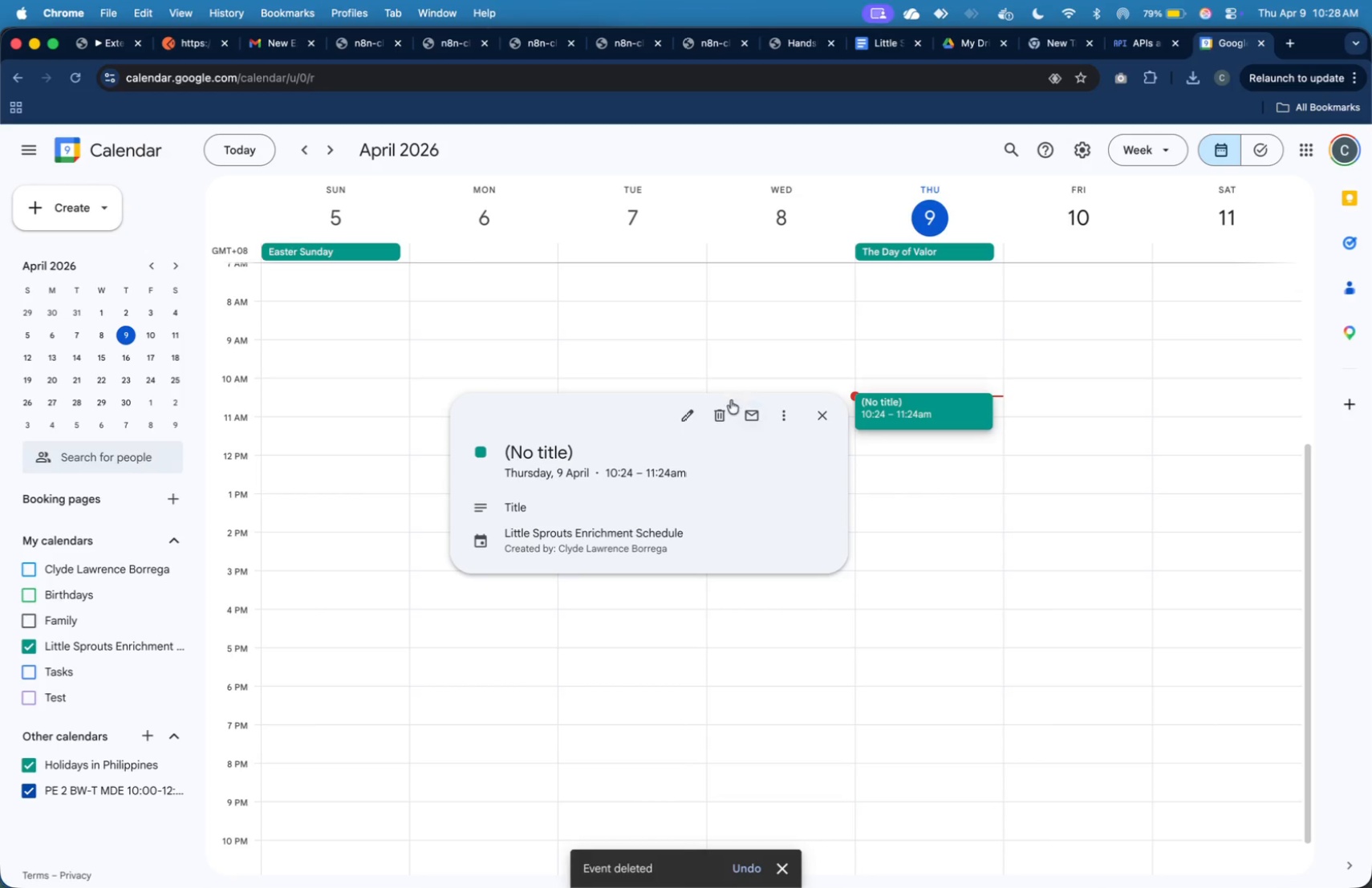 
left_click([721, 413])
 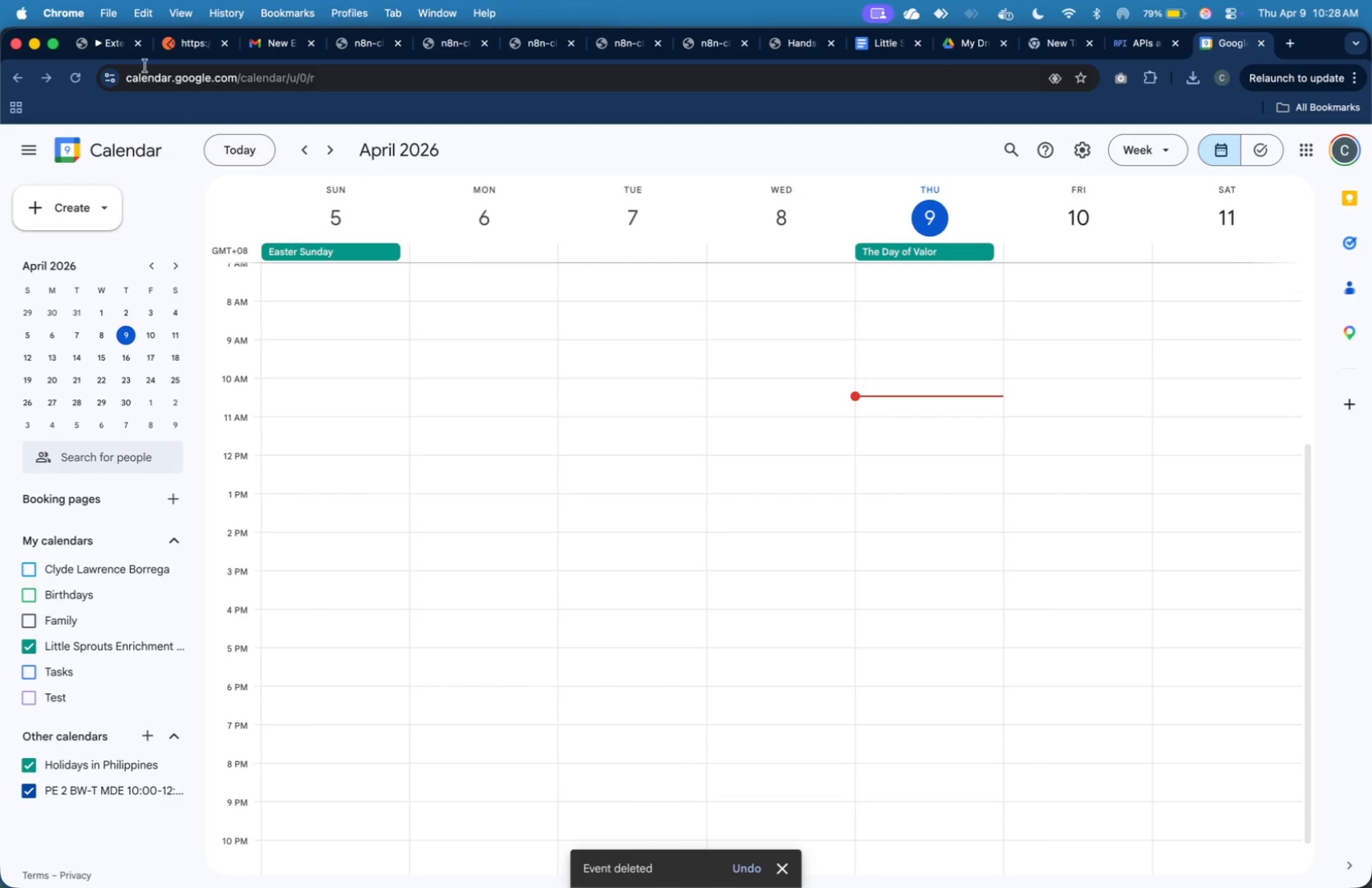 
left_click([112, 41])
 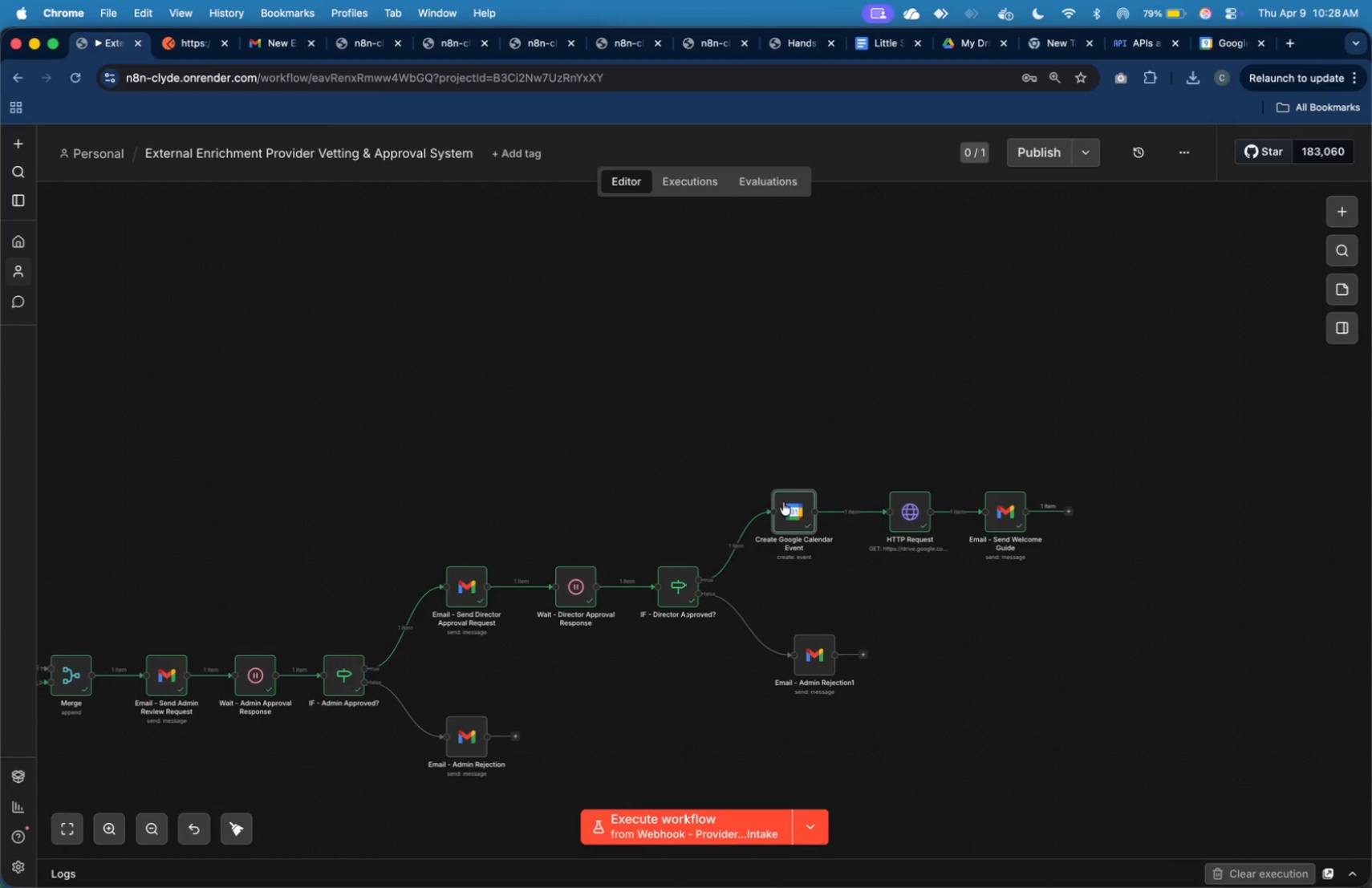 
left_click_drag(start_coordinate=[797, 505], to_coordinate=[814, 505])
 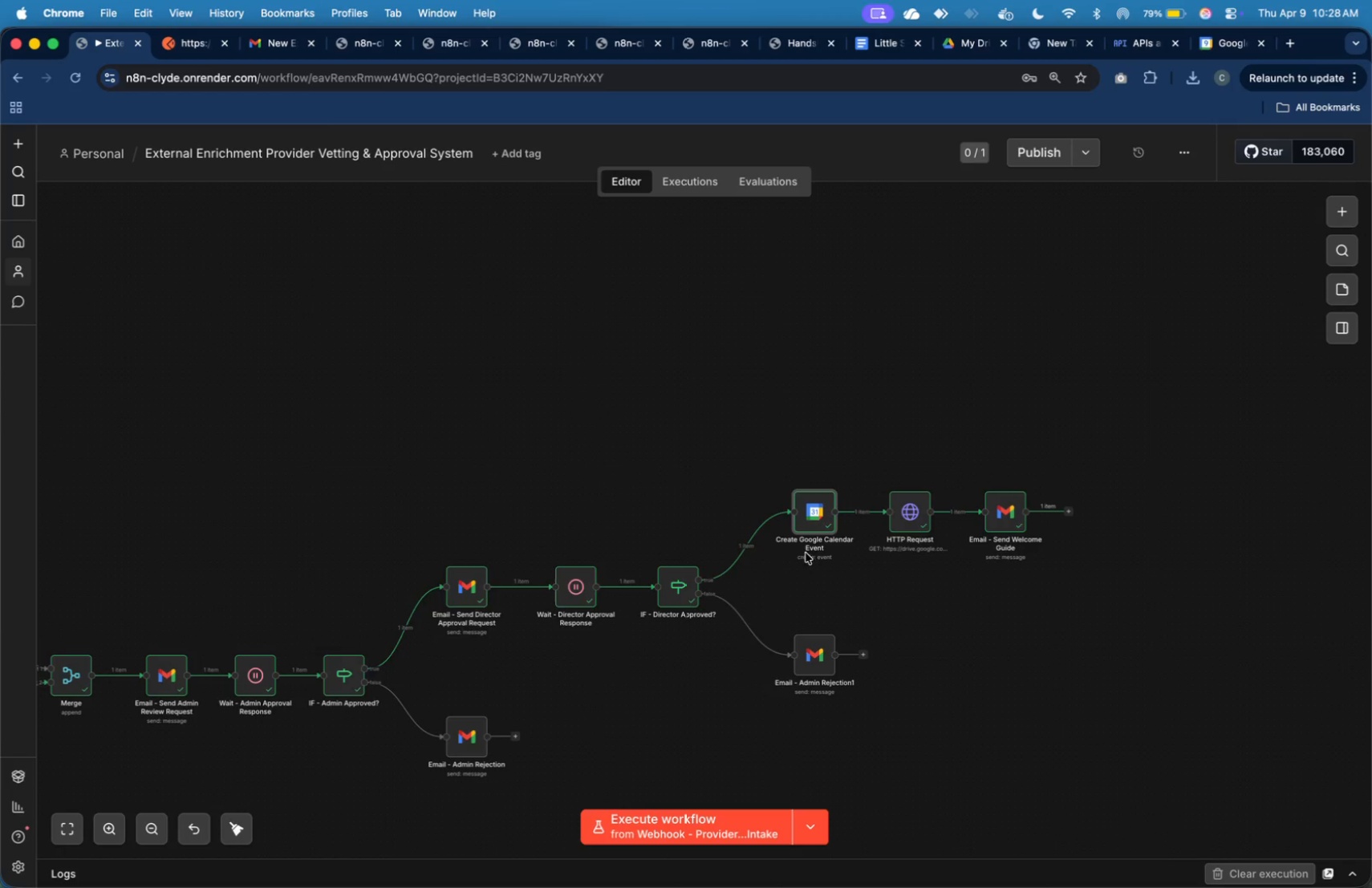 
left_click([814, 569])
 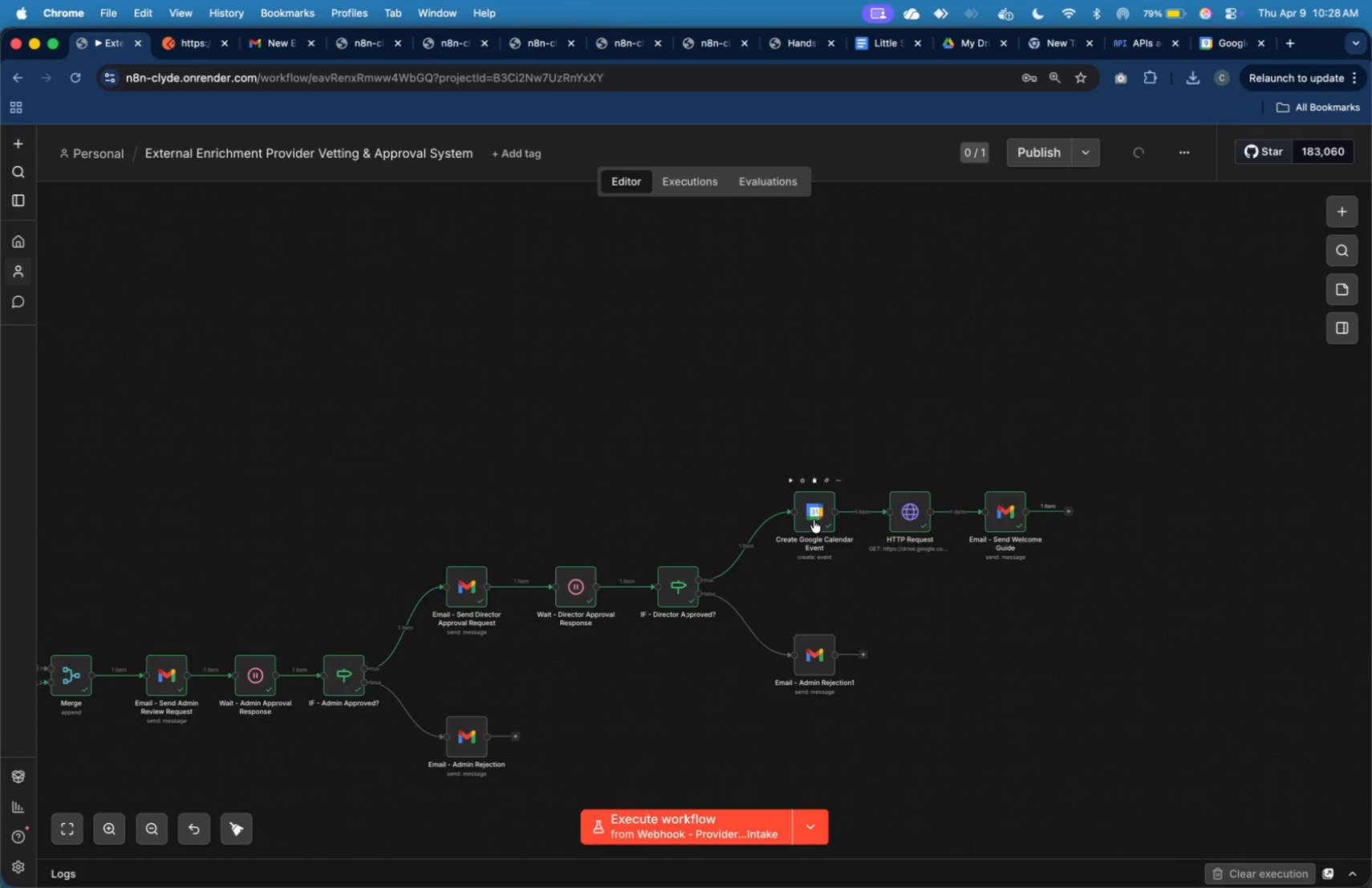 
double_click([814, 520])
 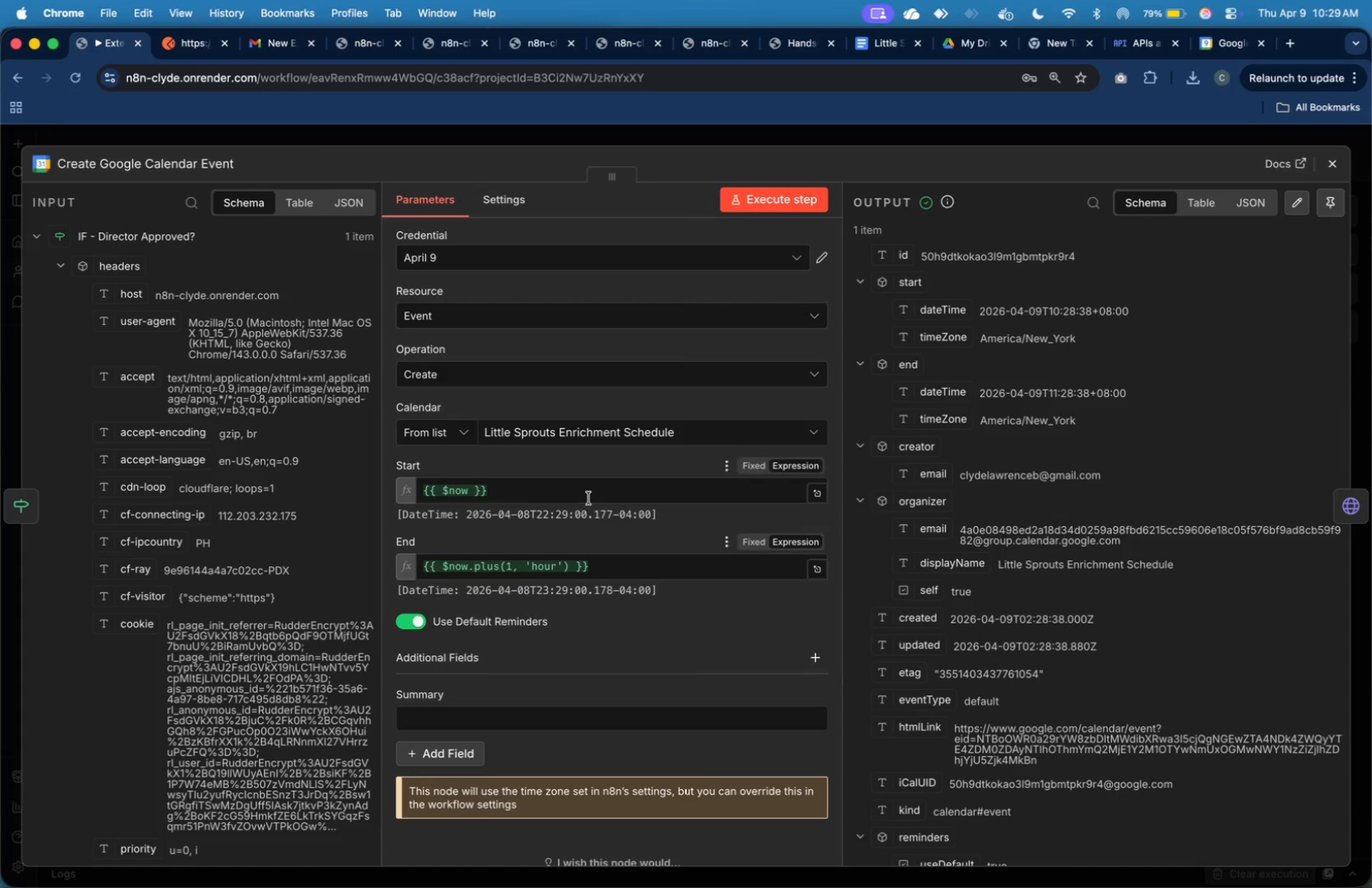 
scroll: coordinate [269, 407], scroll_direction: up, amount: 1.0
 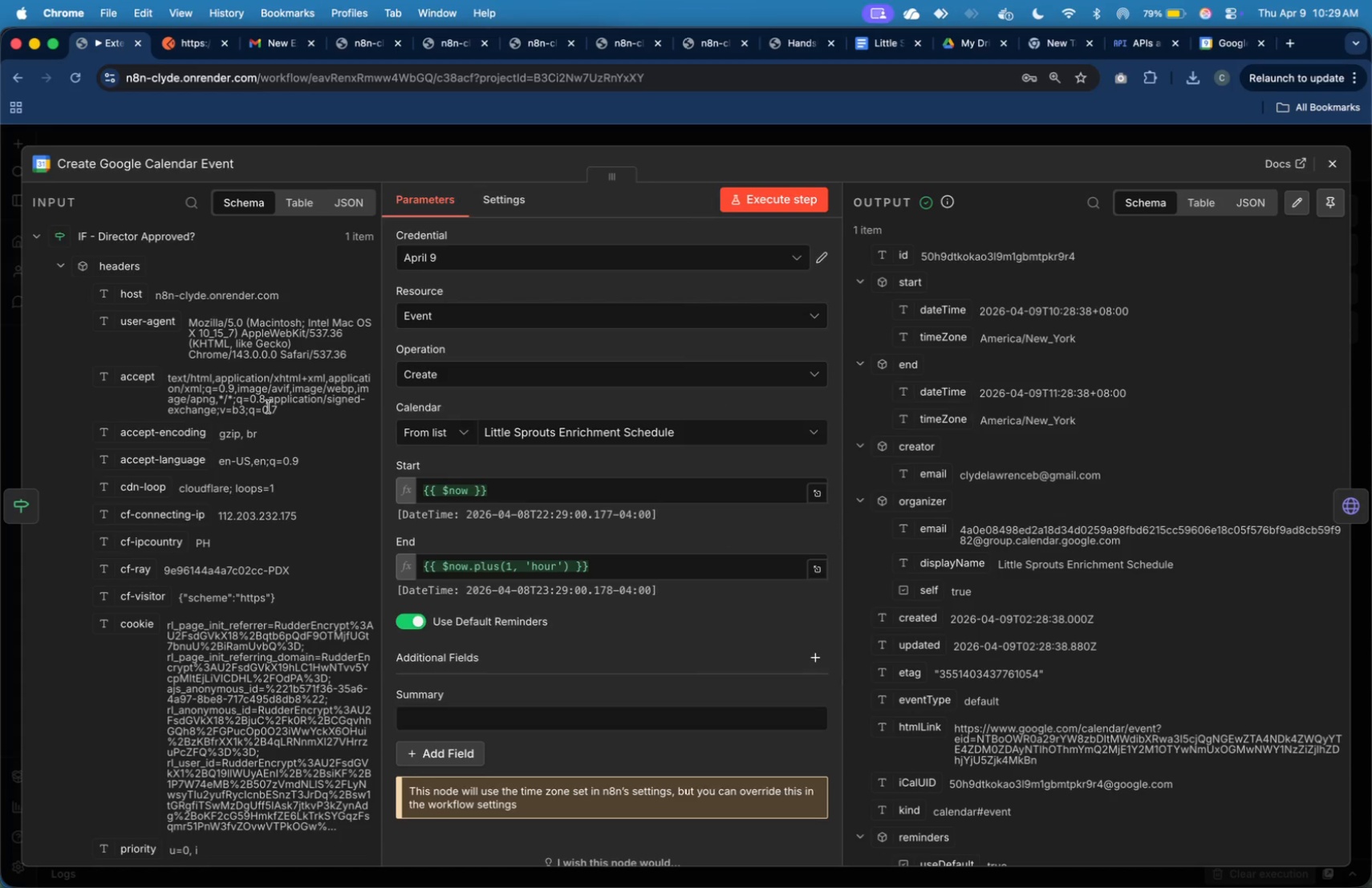 
scroll: coordinate [269, 406], scroll_direction: down, amount: 14.0
 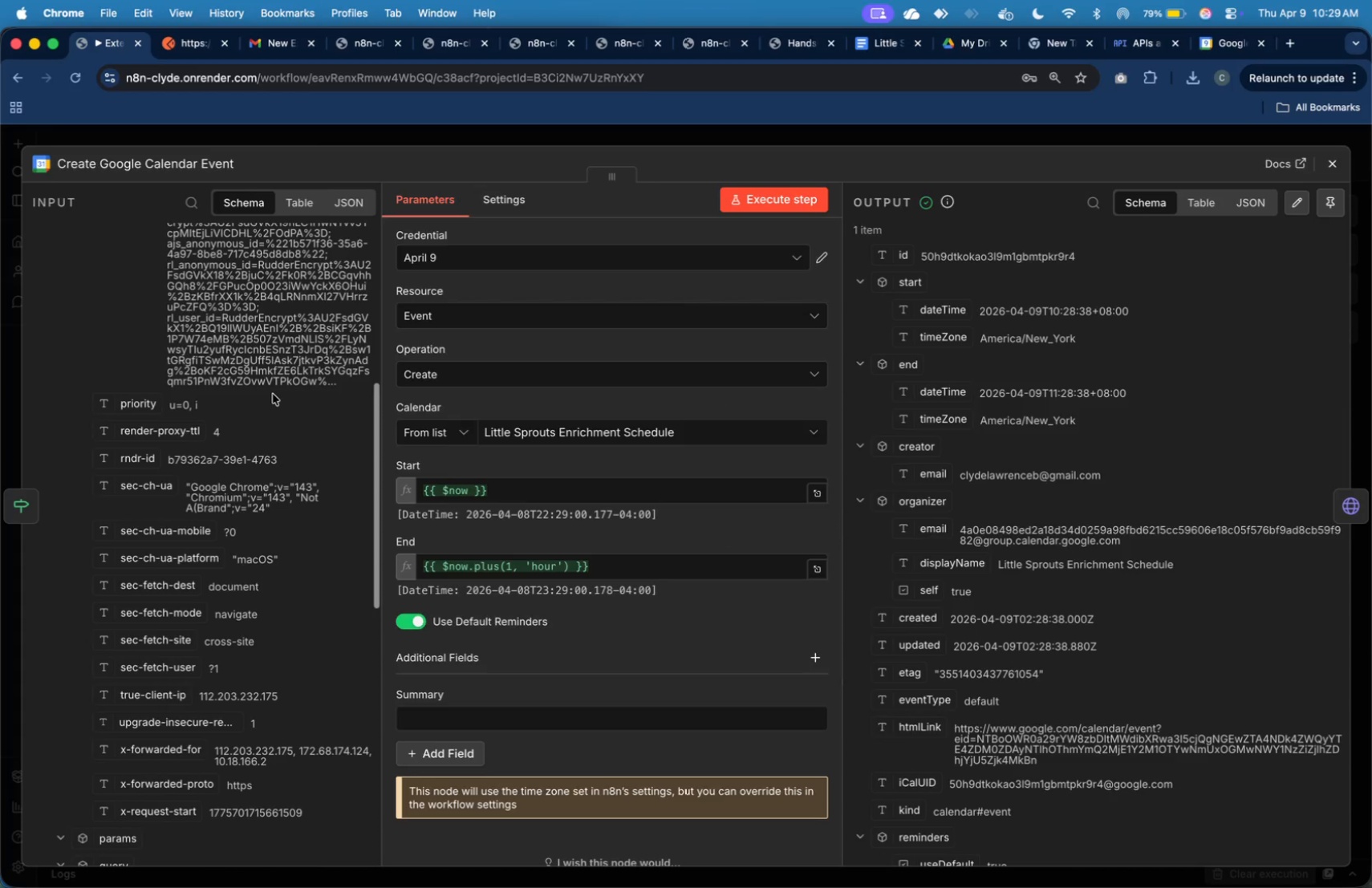 
scroll: coordinate [274, 391], scroll_direction: up, amount: 43.0
 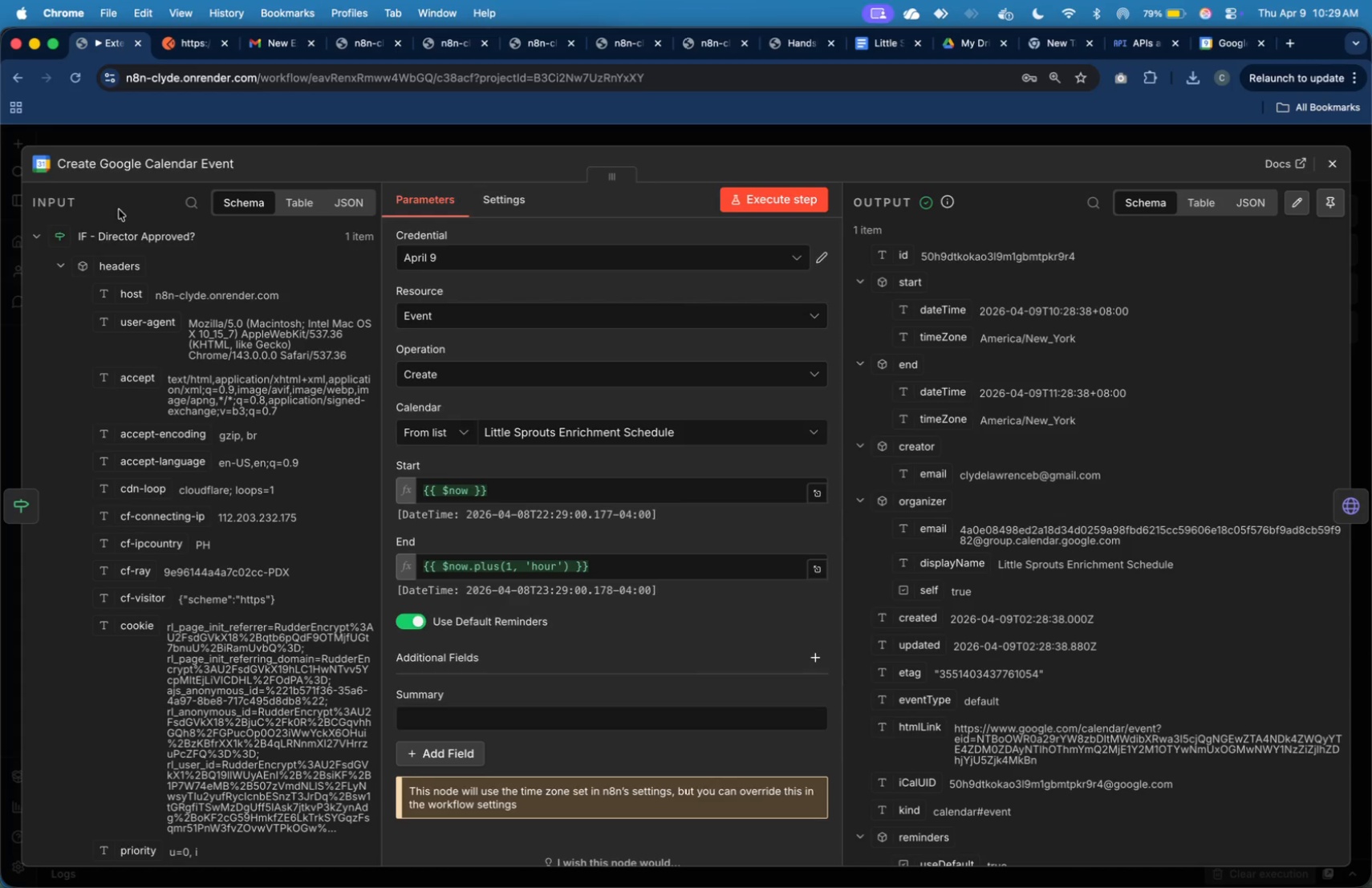 
wait(5.17)
 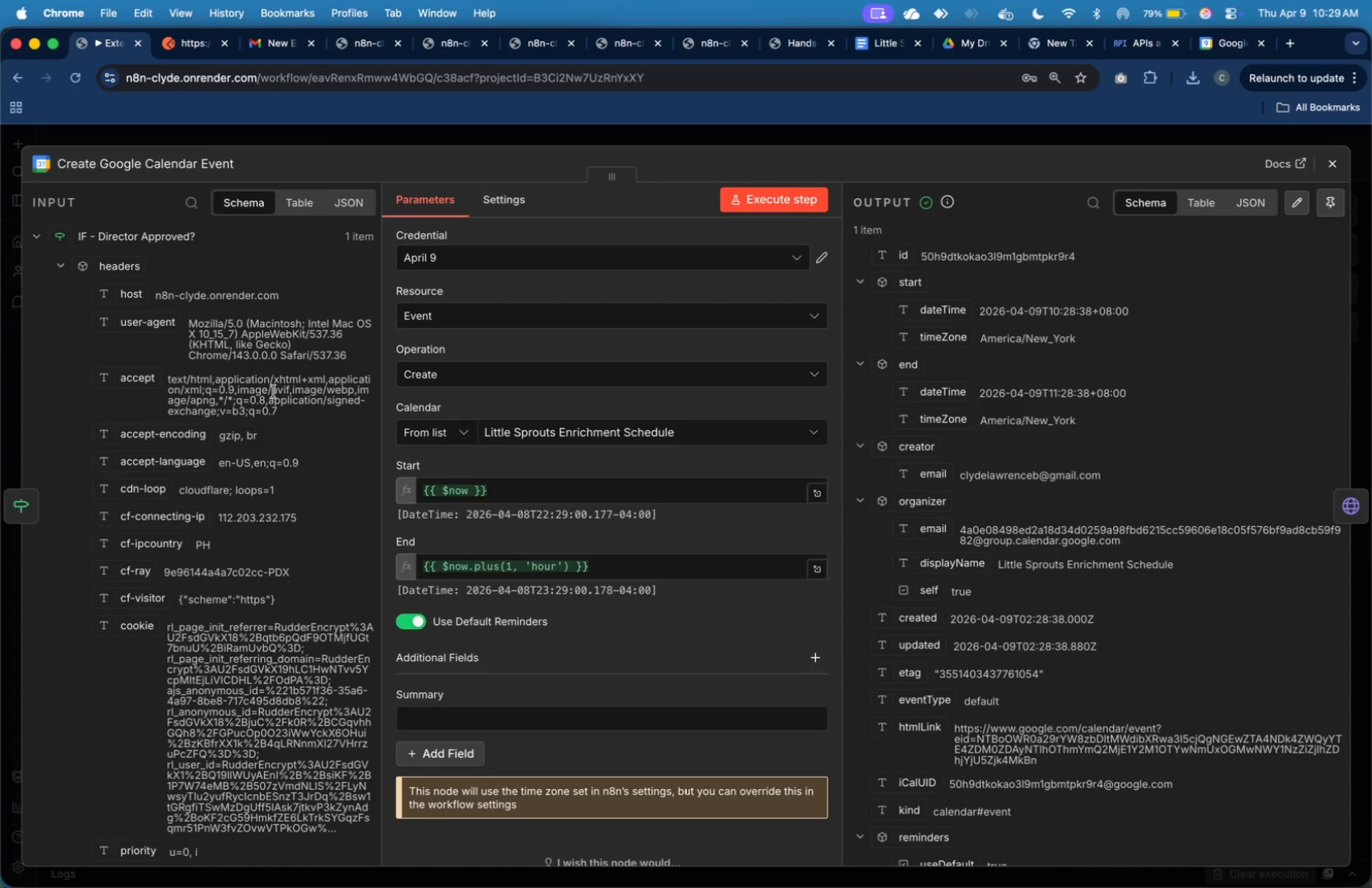 
left_click([146, 163])
 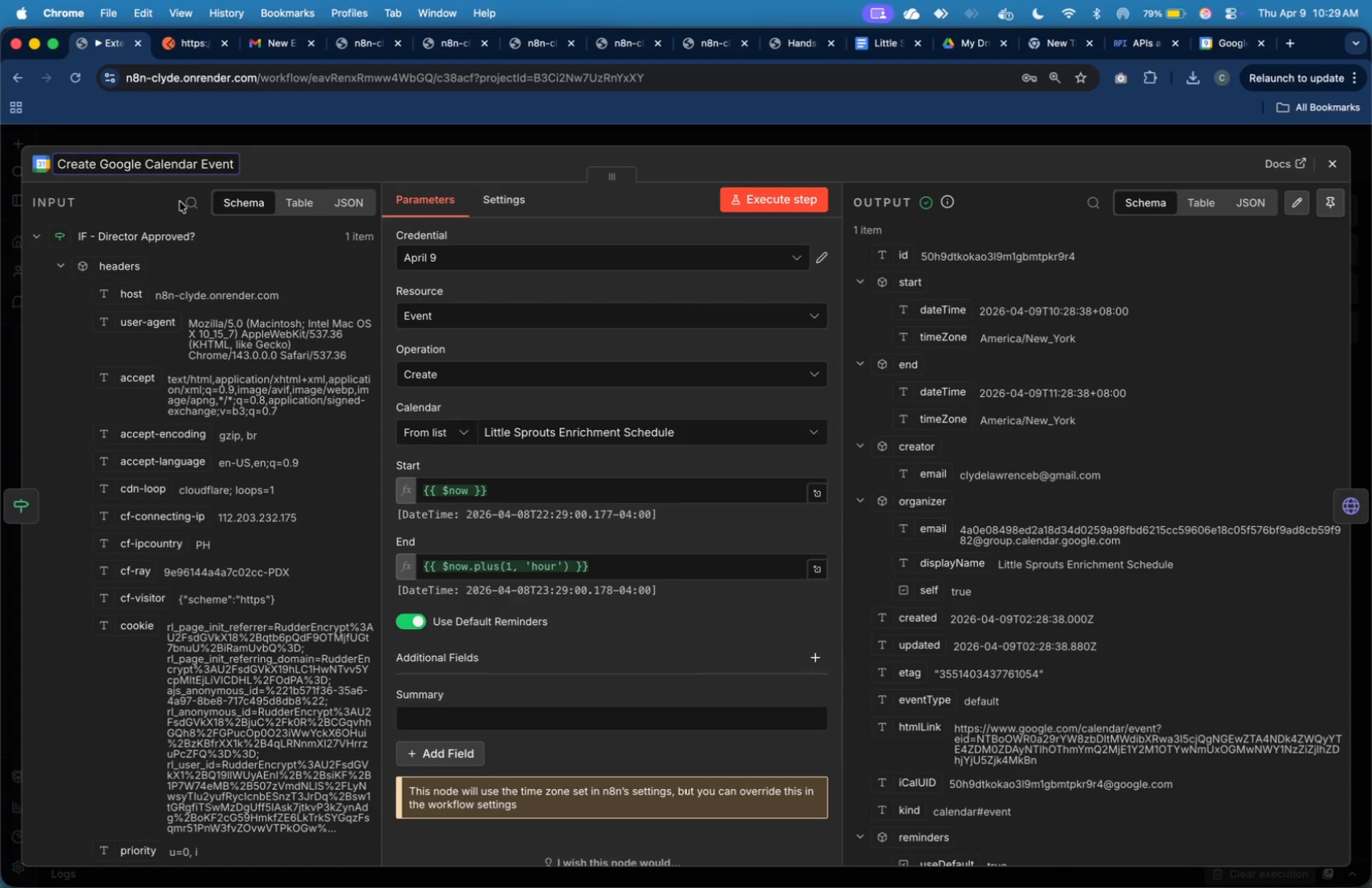 
key(Backspace)
 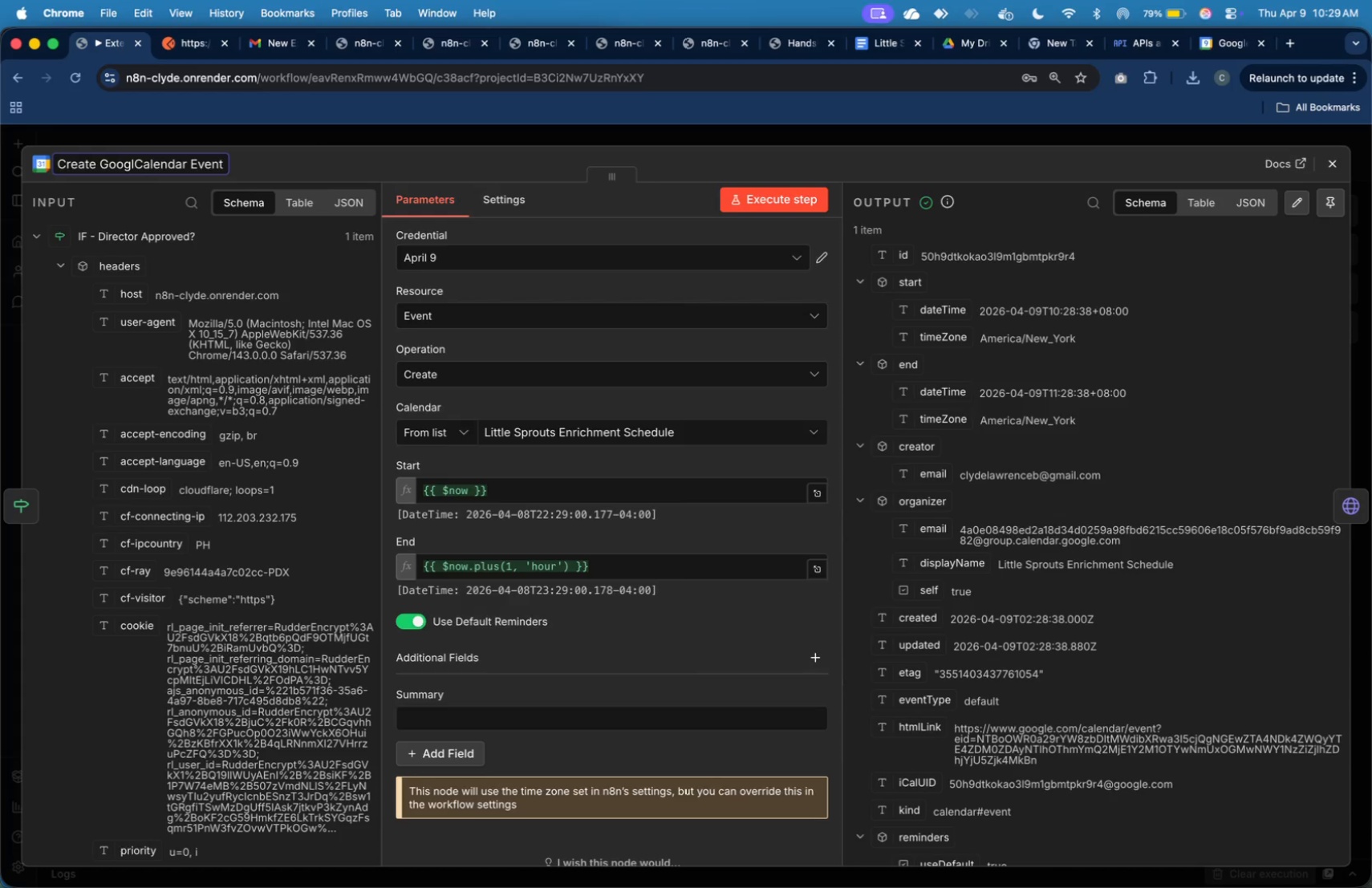 
key(Backspace)
 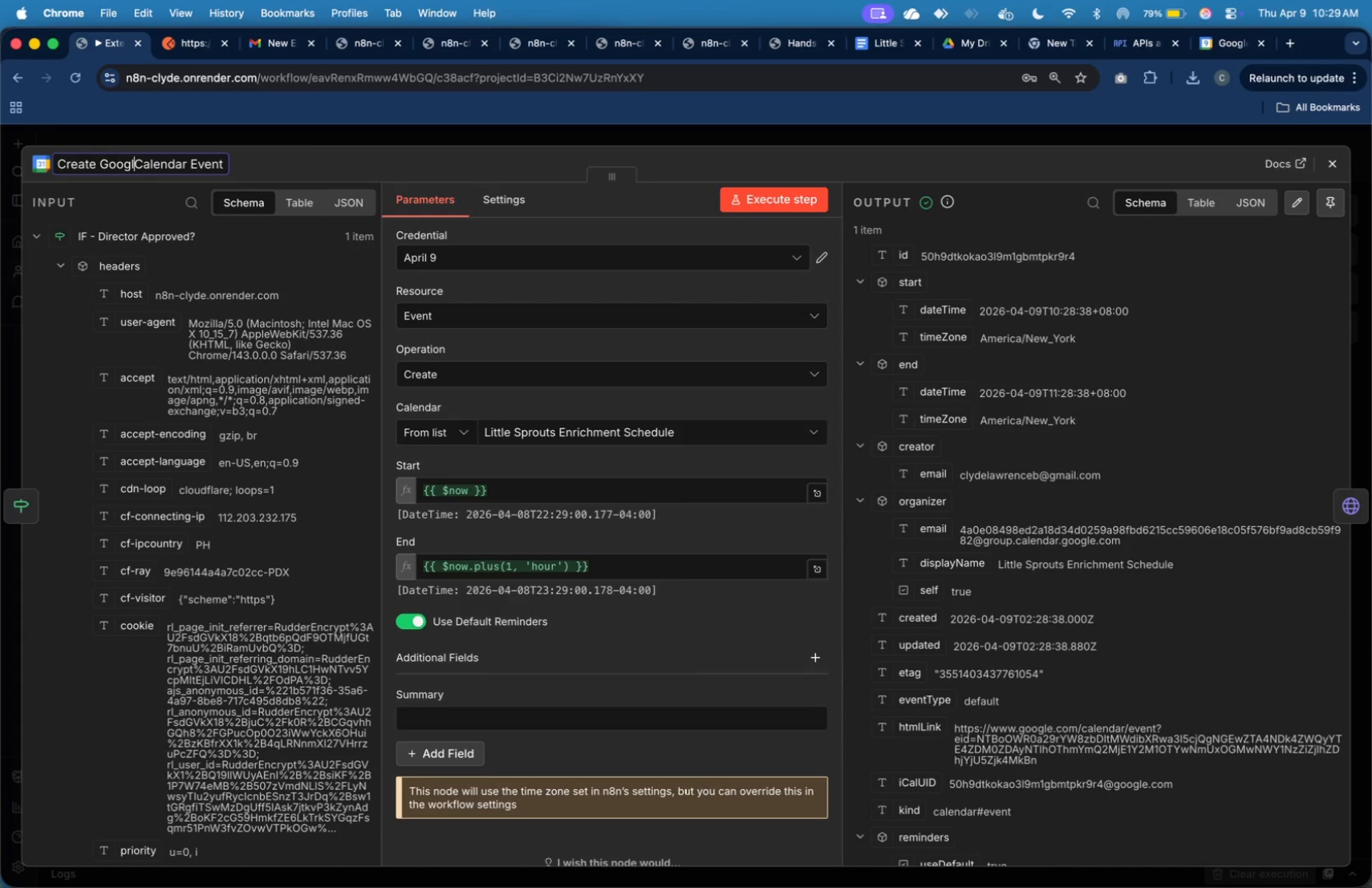 
key(Backspace)